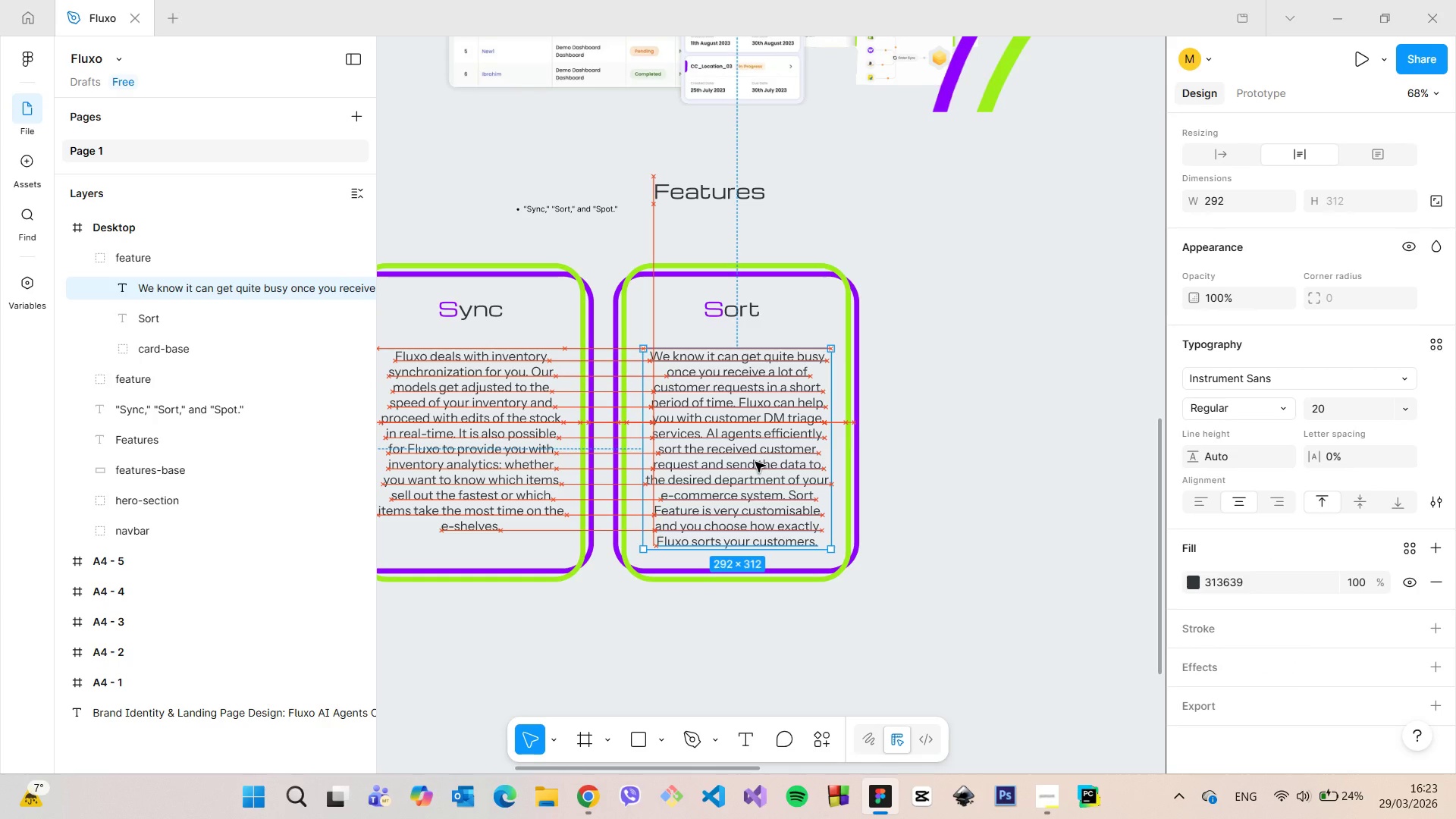 
hold_key(key=AltLeft, duration=1.5)
 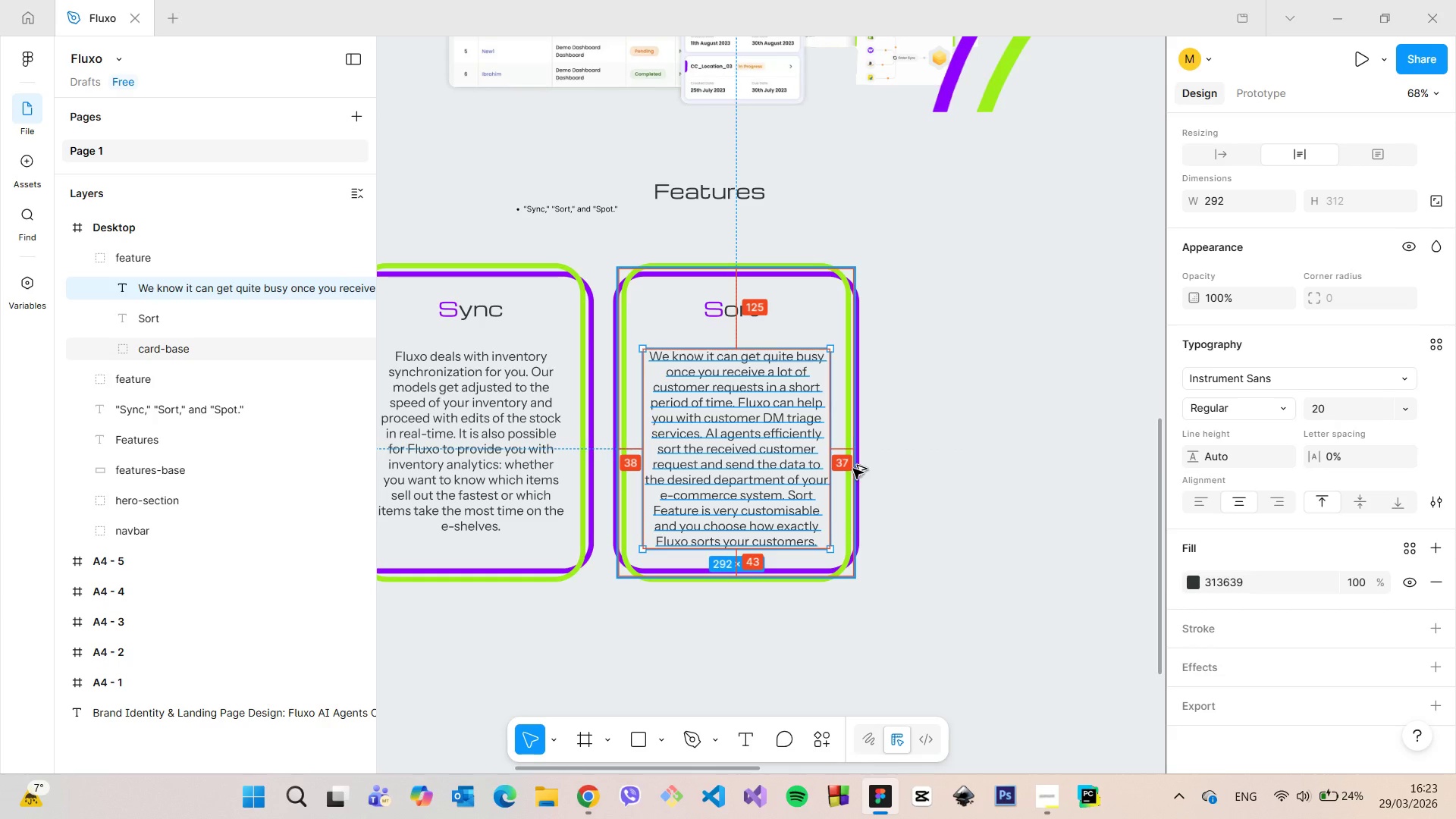 
hold_key(key=AltLeft, duration=1.51)
 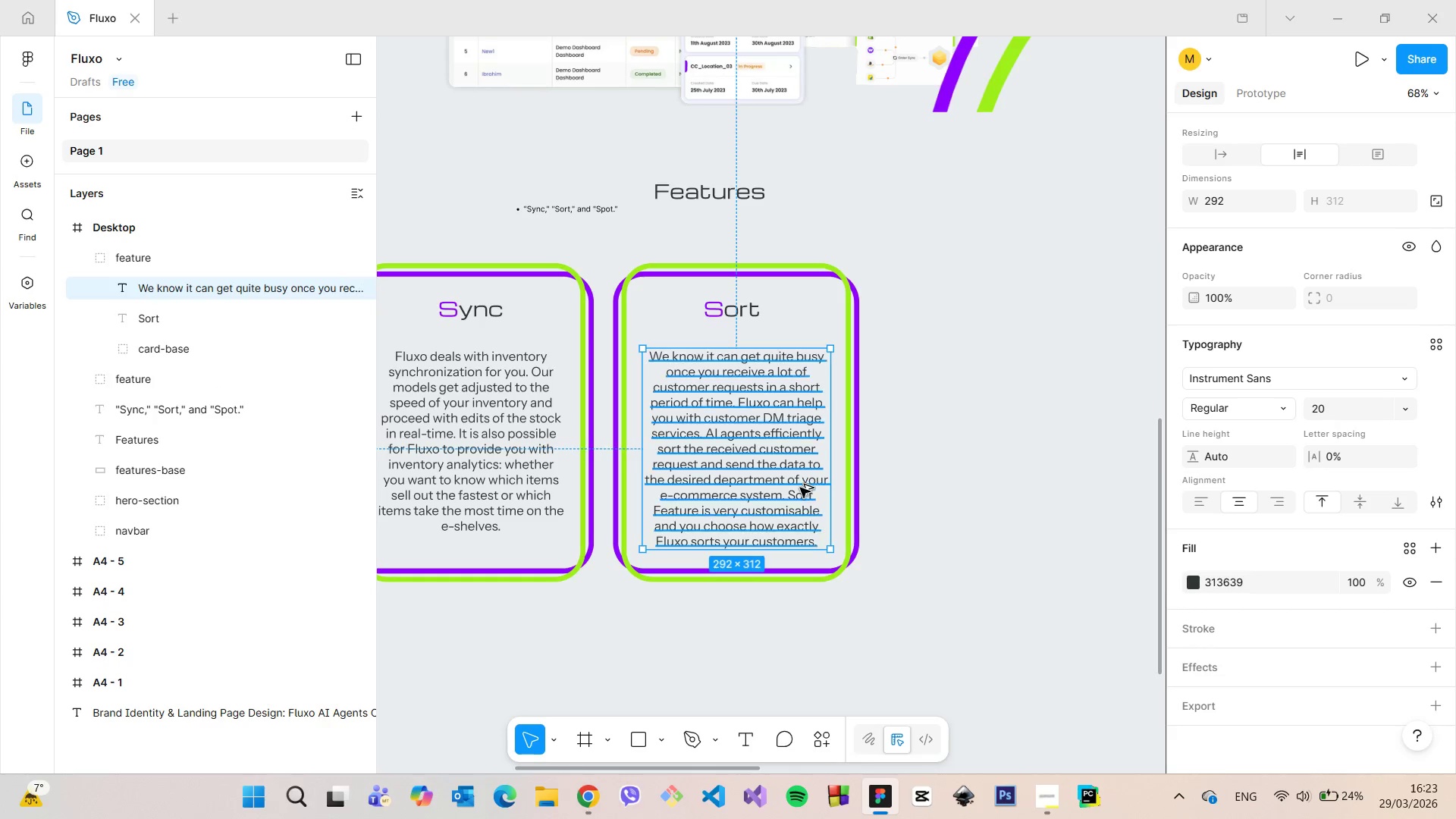 
key(Alt+AltLeft)
 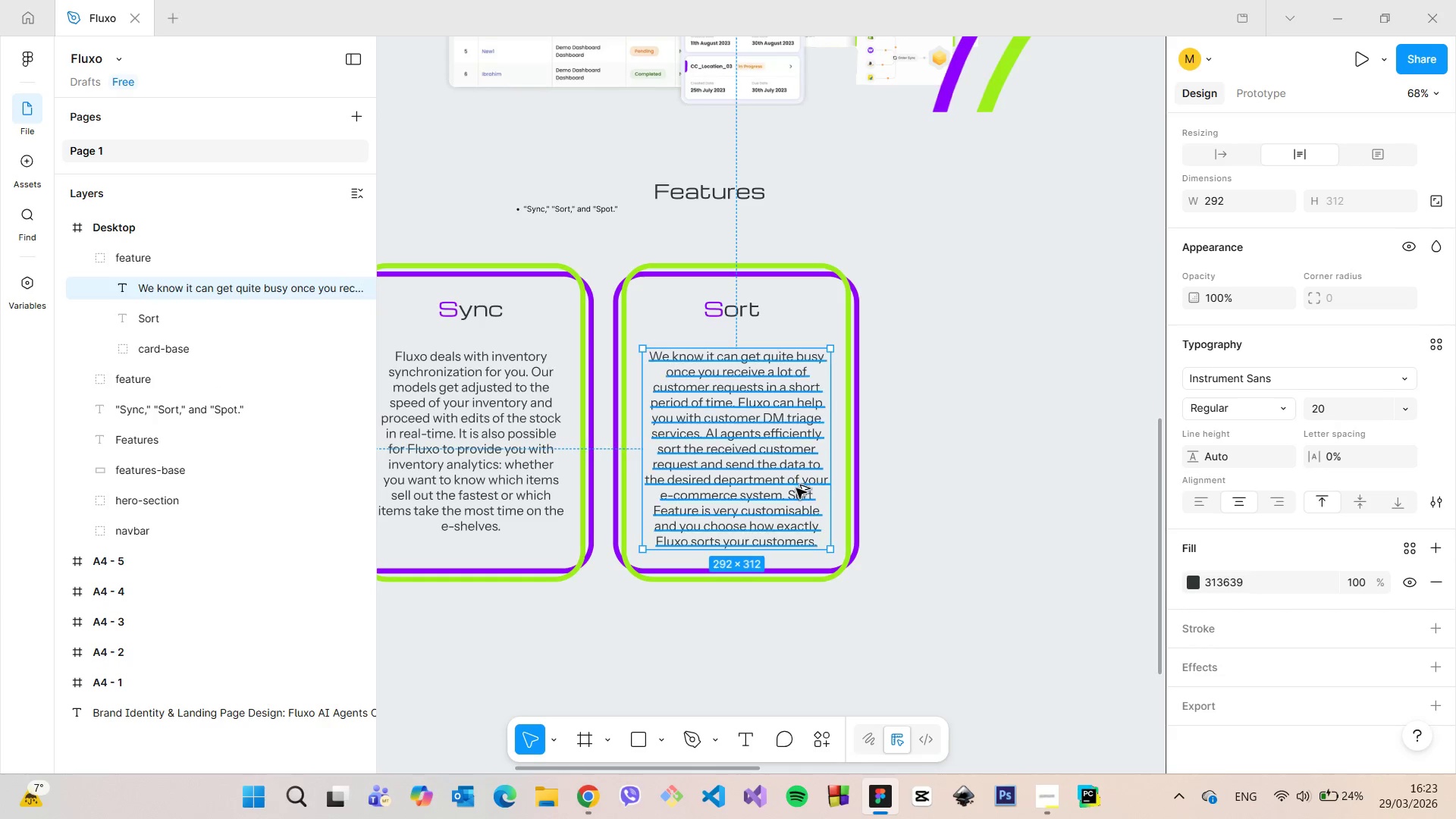 
key(Alt+AltLeft)
 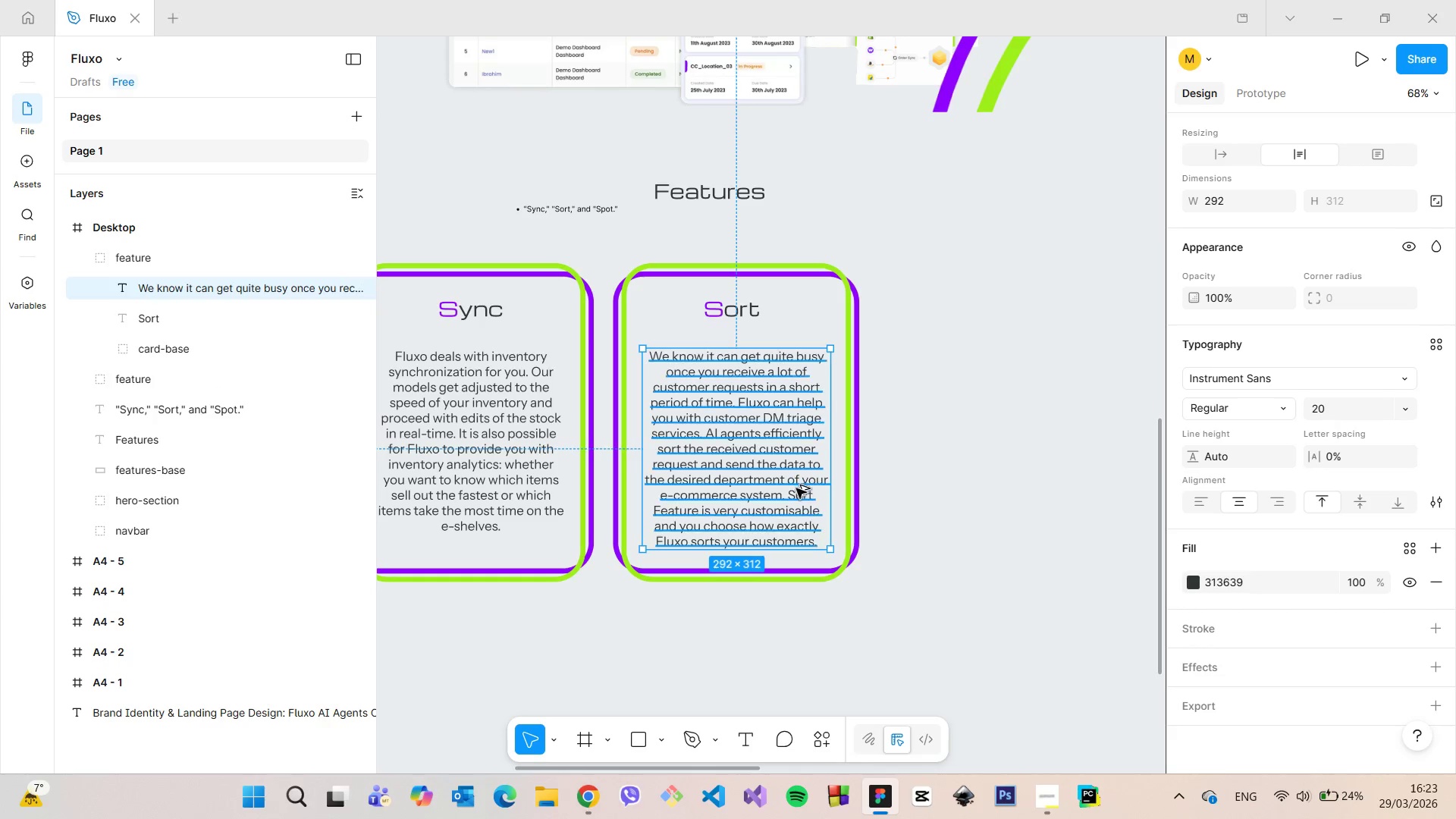 
key(Alt+AltLeft)
 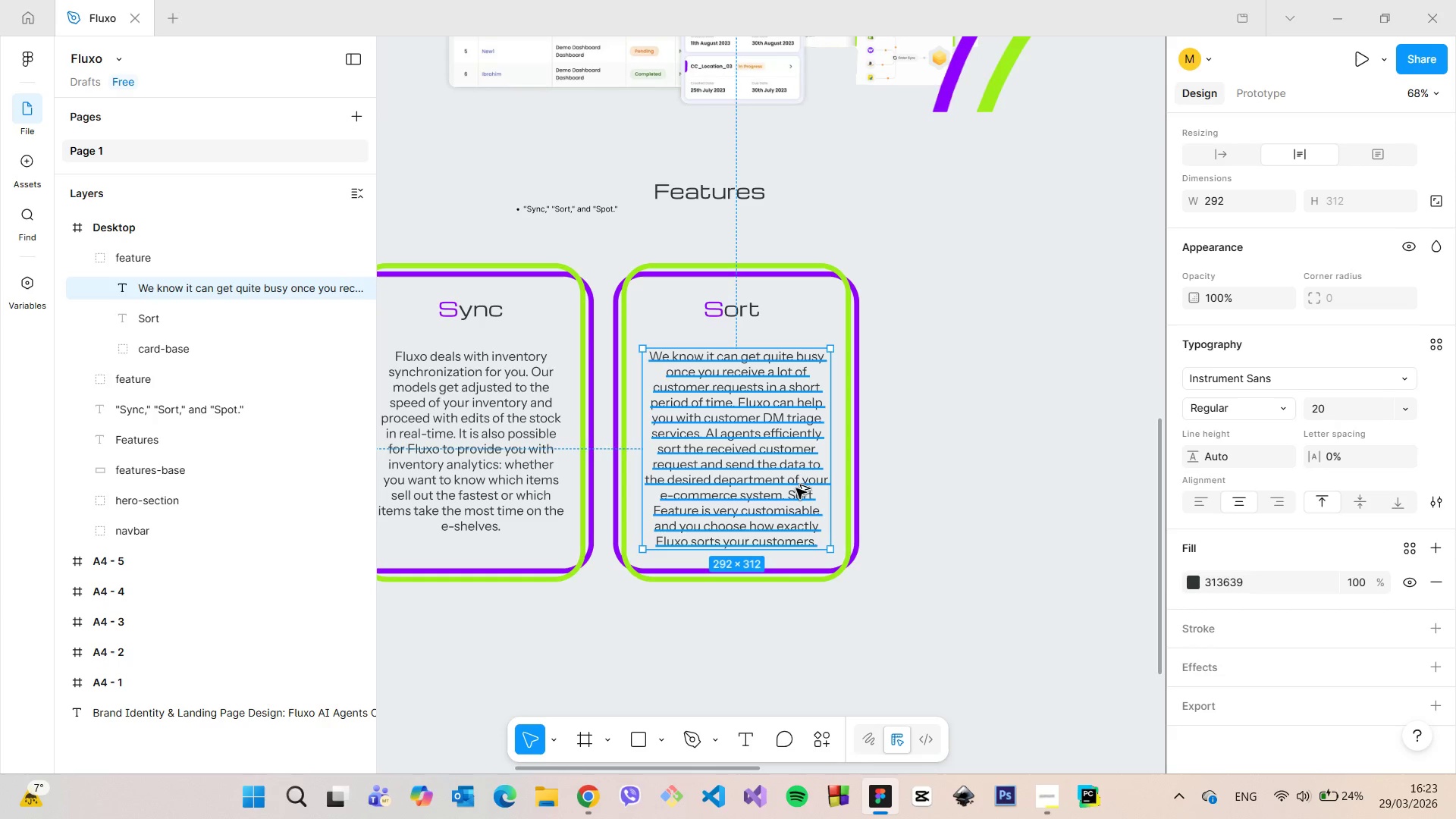 
key(Alt+AltLeft)
 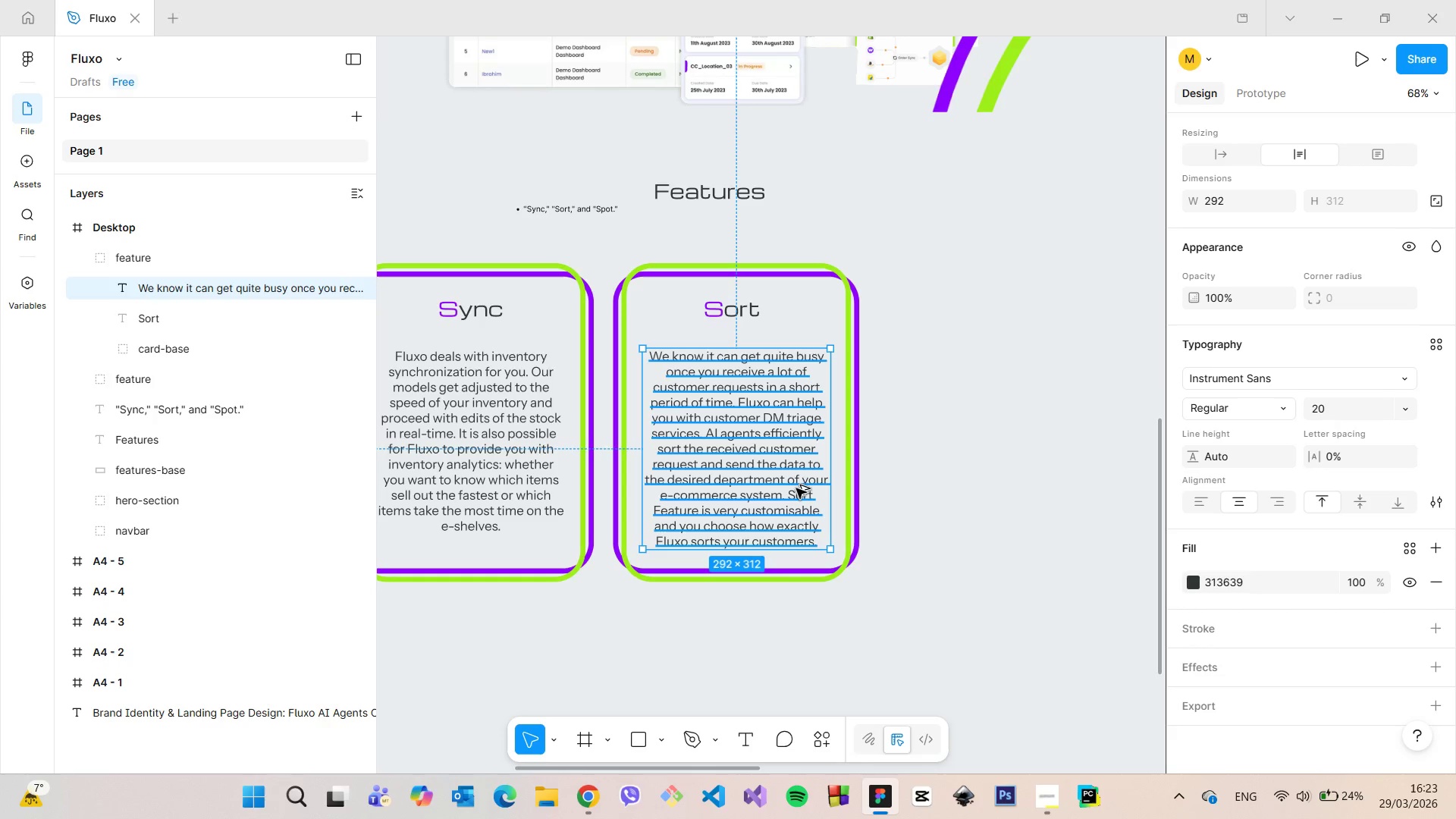 
key(Alt+AltLeft)
 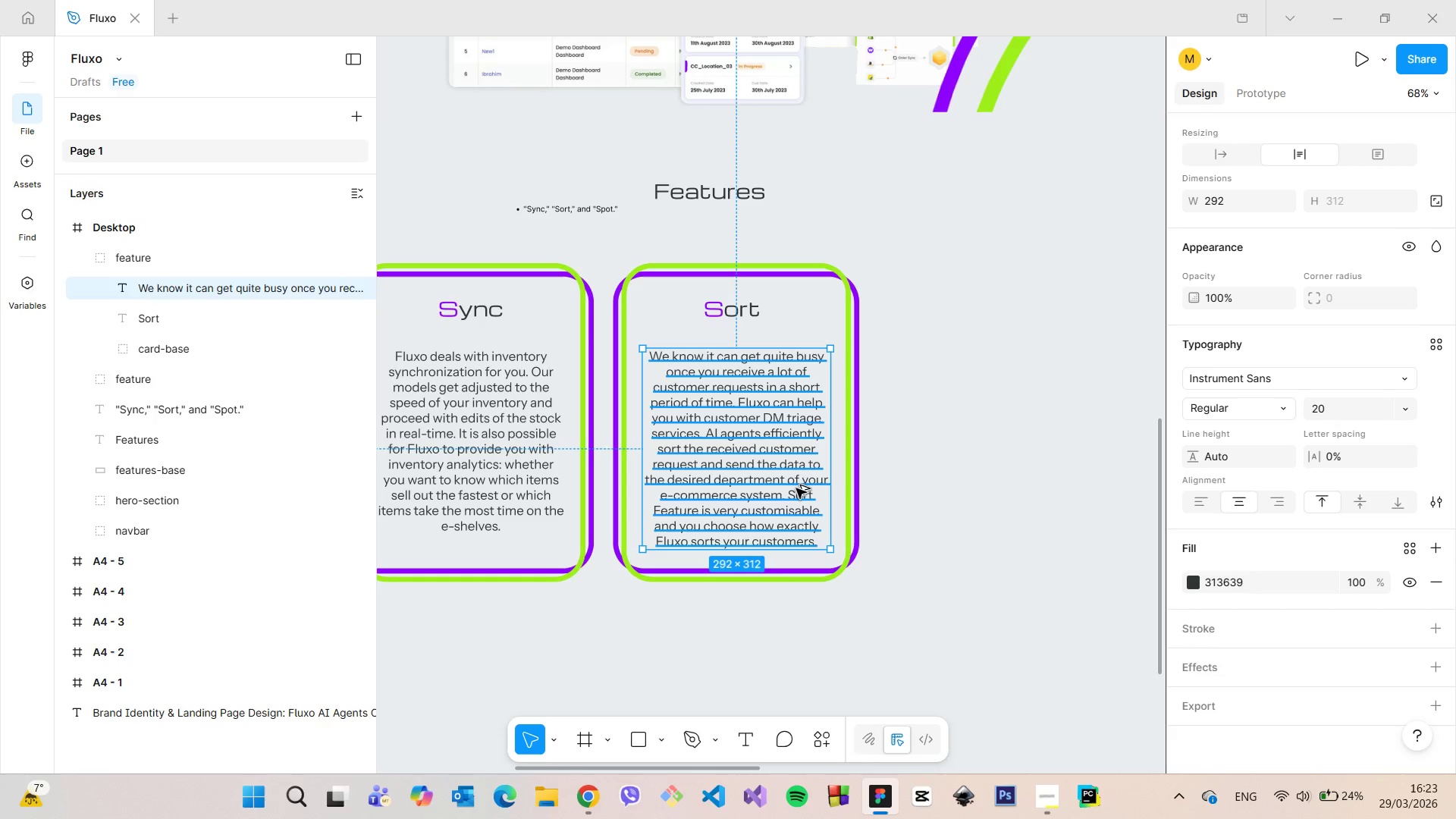 
key(Alt+AltLeft)
 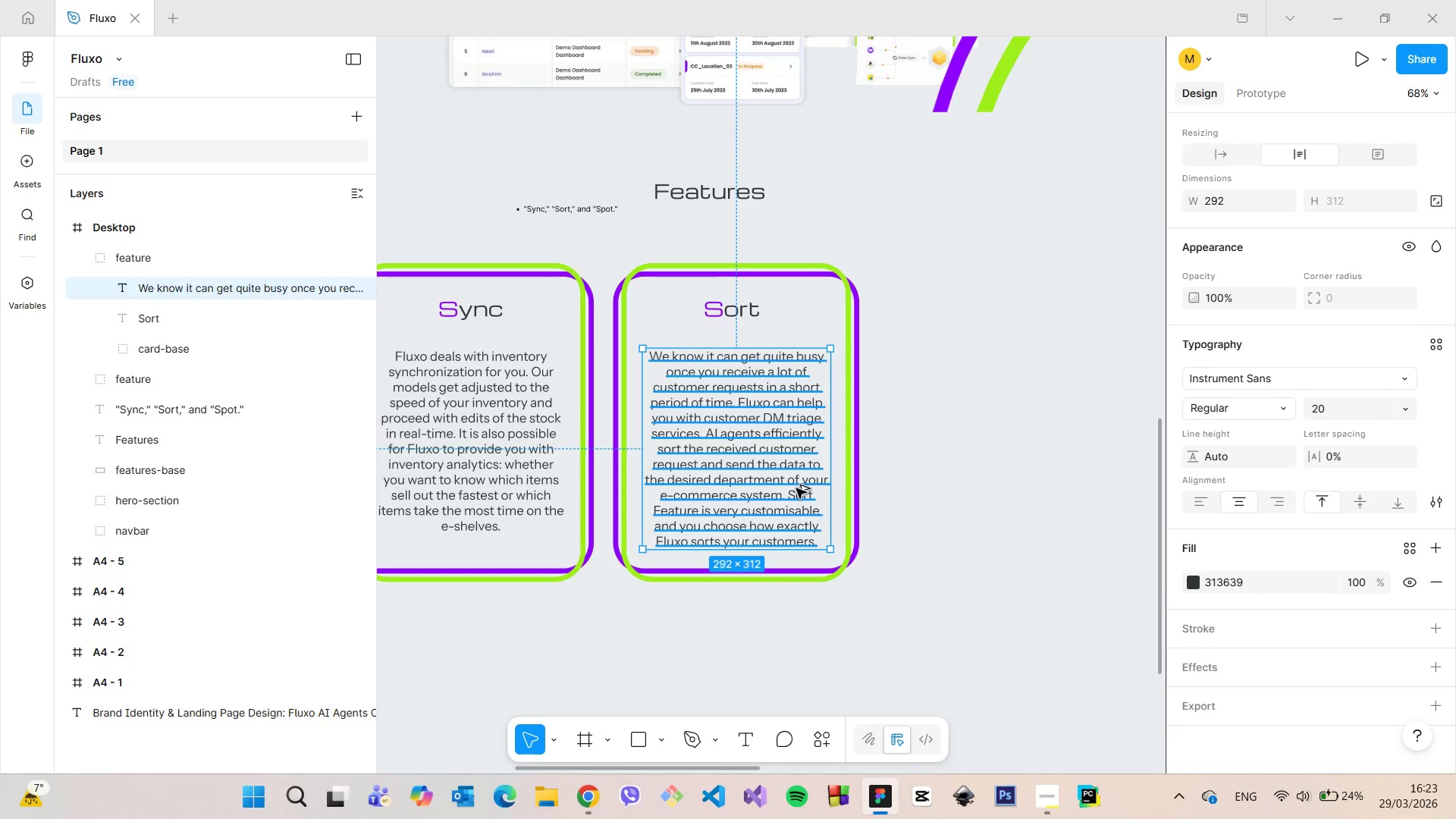 
key(Alt+AltLeft)
 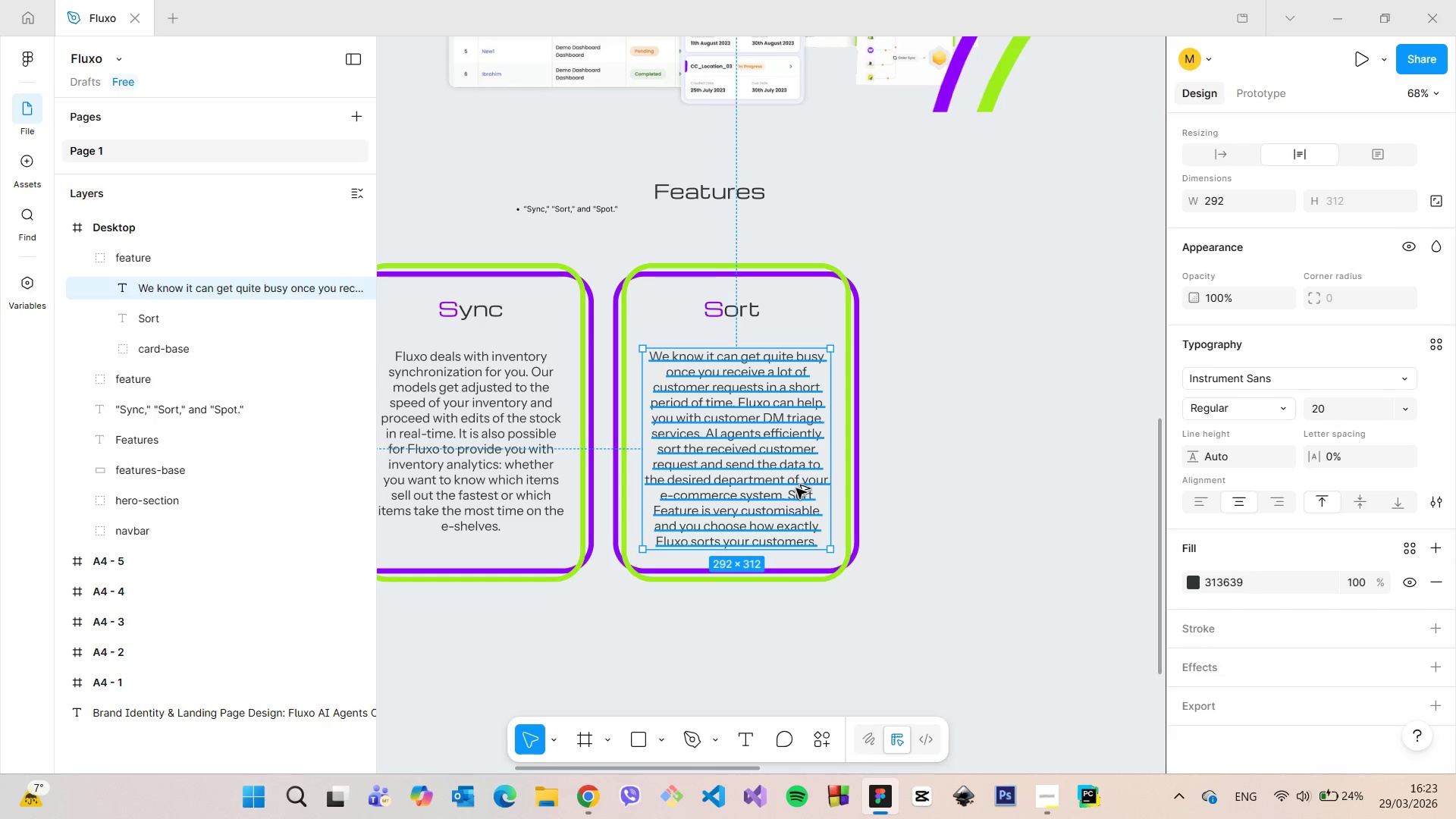 
key(Alt+AltLeft)
 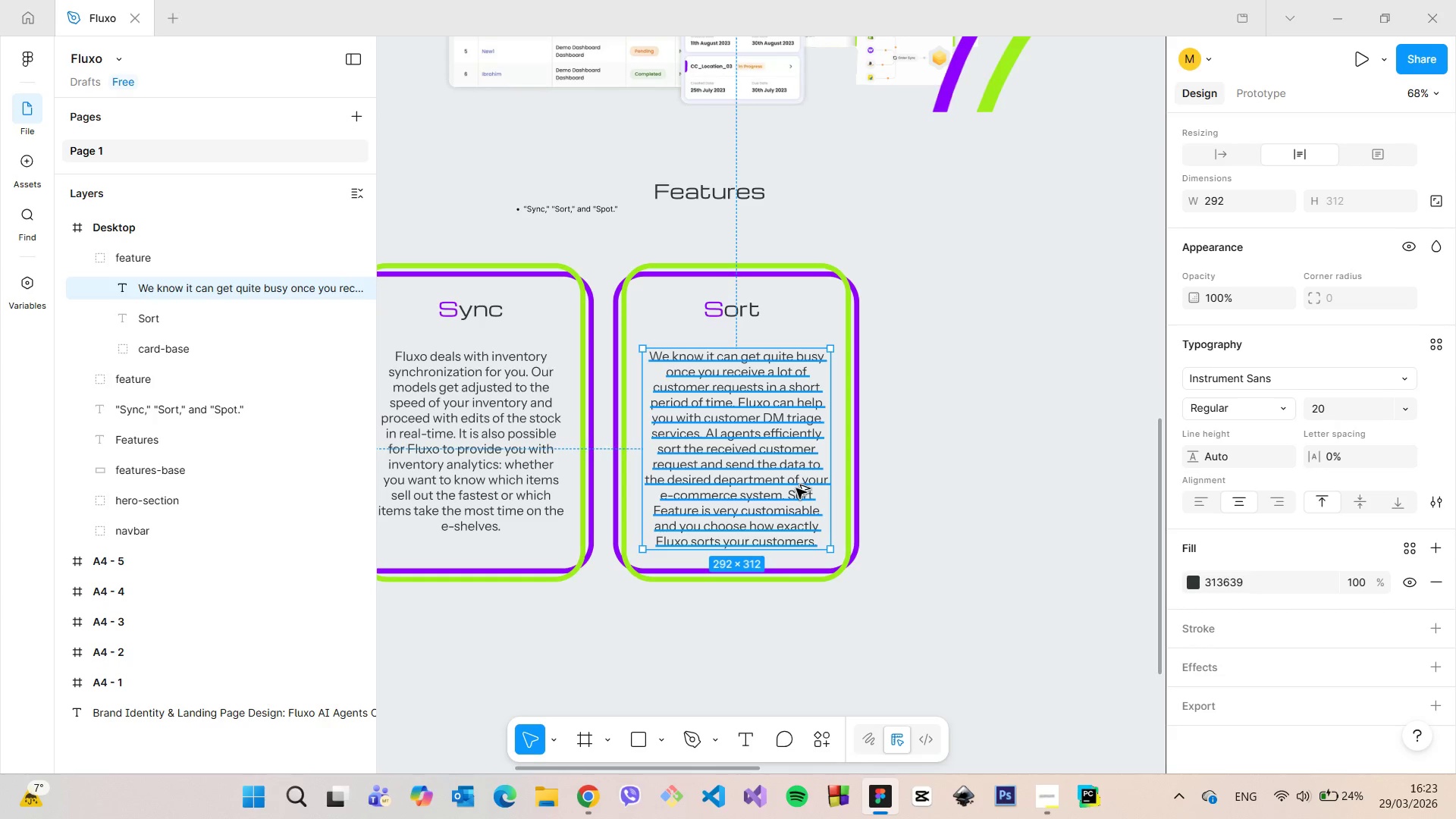 
key(Alt+AltLeft)
 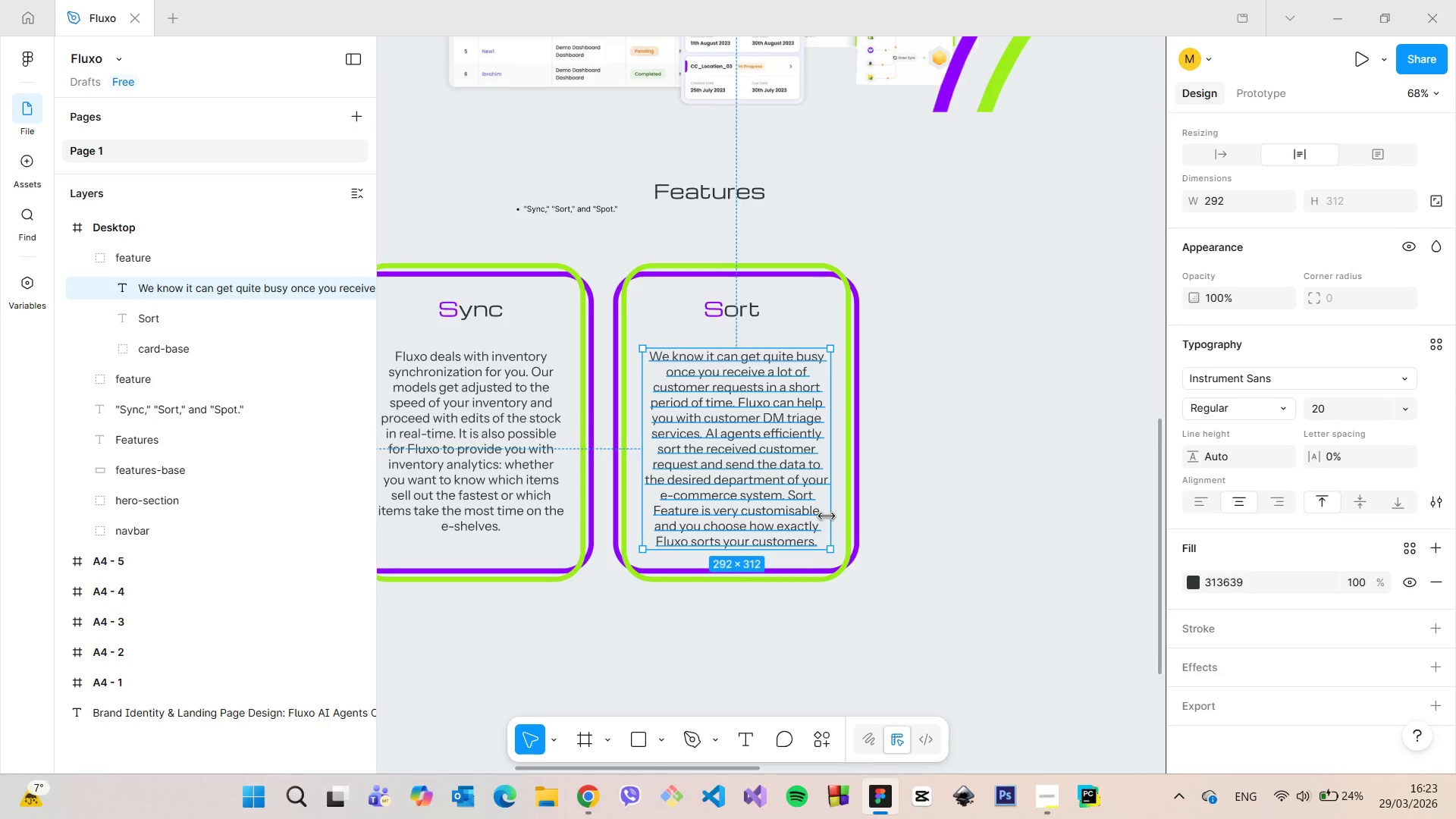 
left_click([1001, 579])
 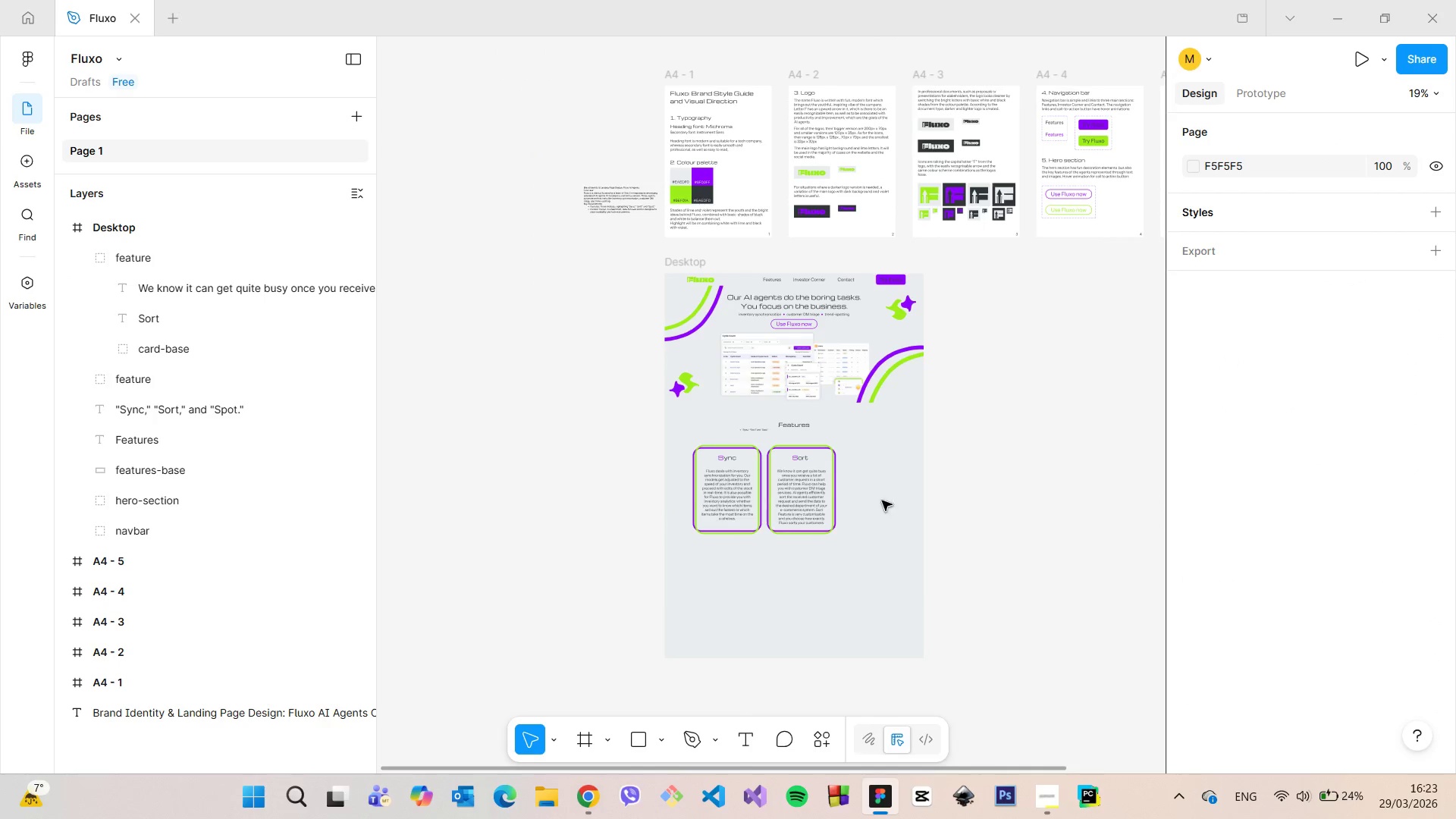 
scroll: coordinate [827, 516], scroll_direction: down, amount: 7.0
 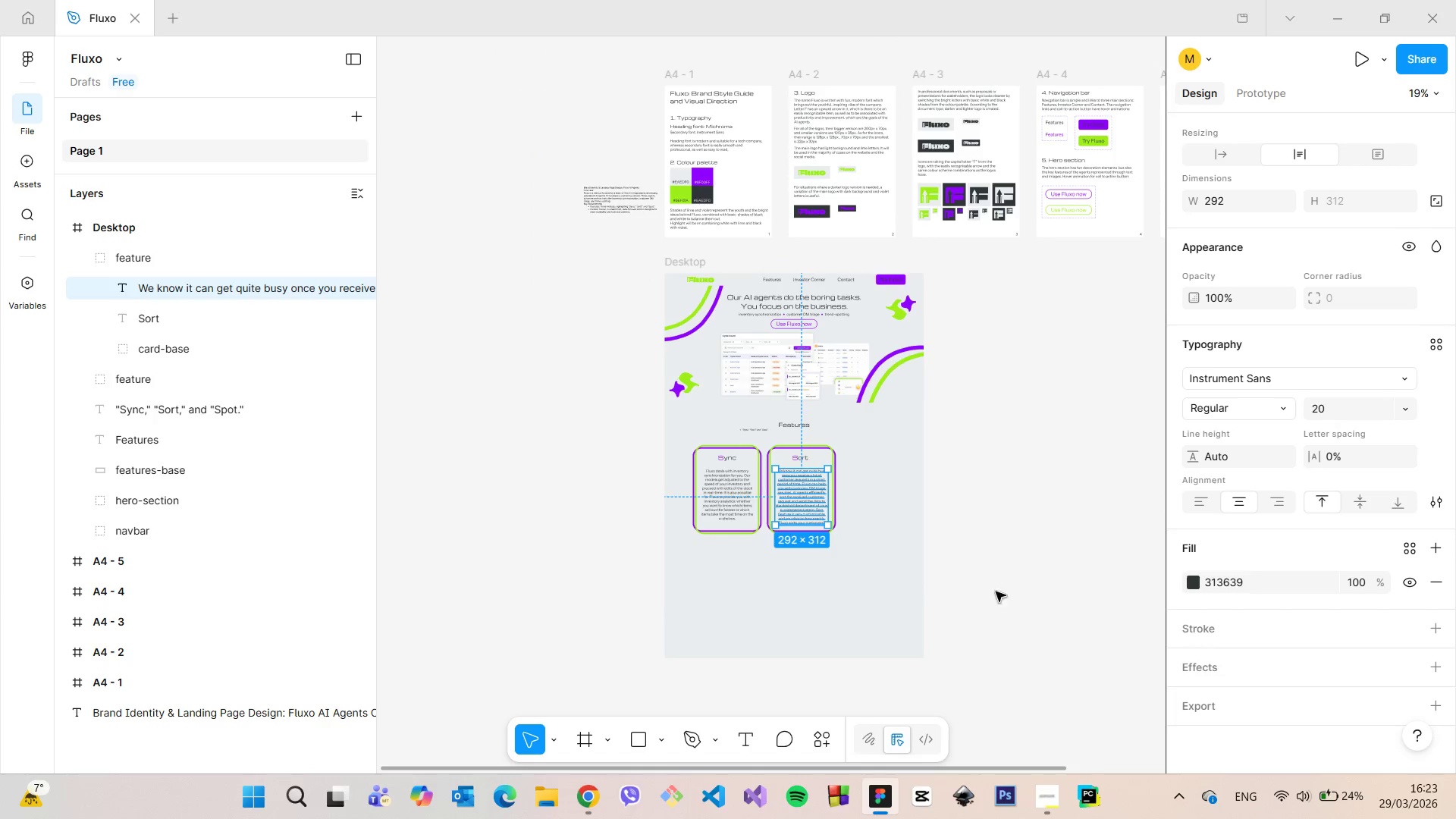 
scroll: coordinate [795, 546], scroll_direction: up, amount: 10.0
 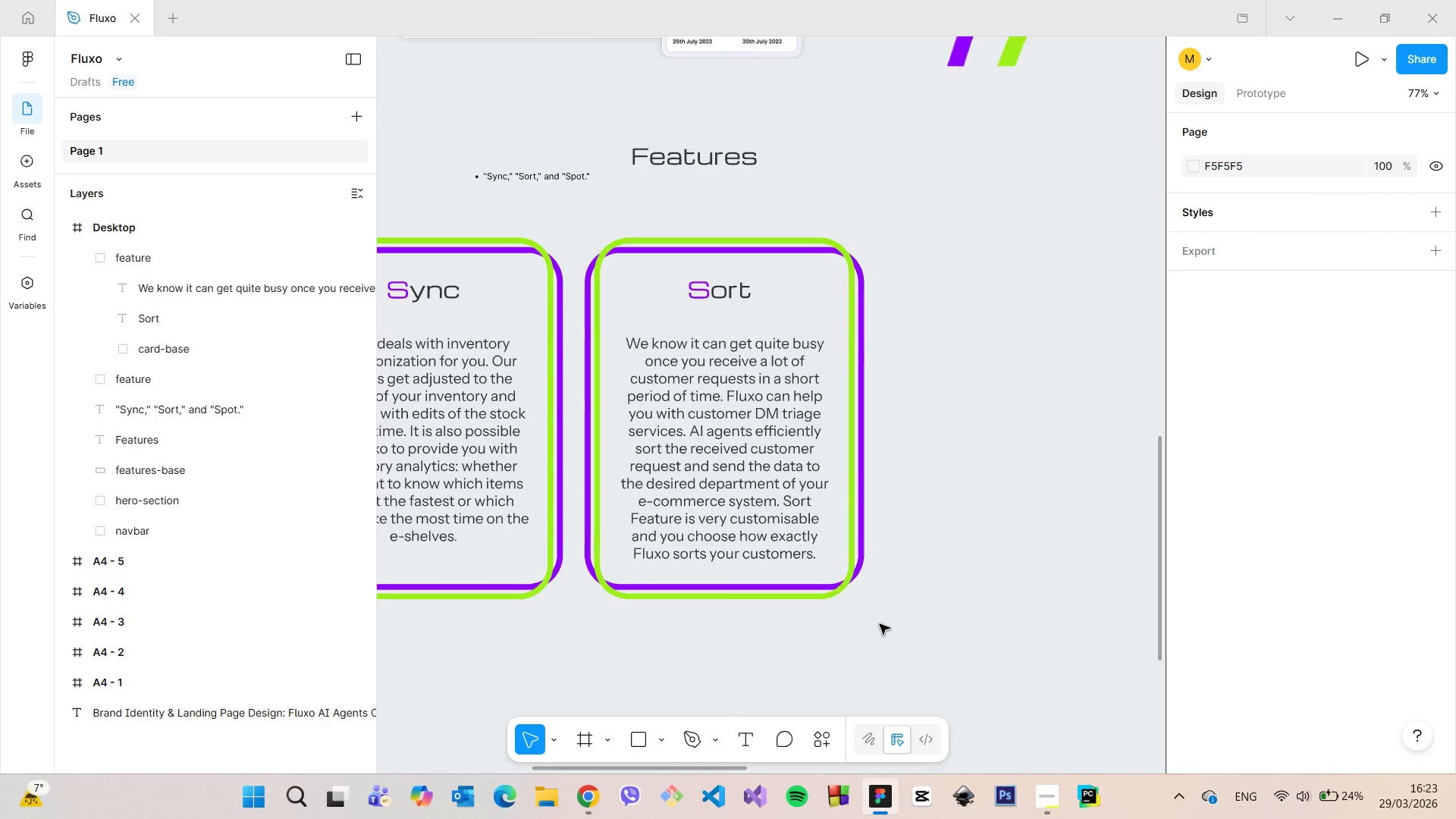 
scroll: coordinate [880, 624], scroll_direction: down, amount: 4.0
 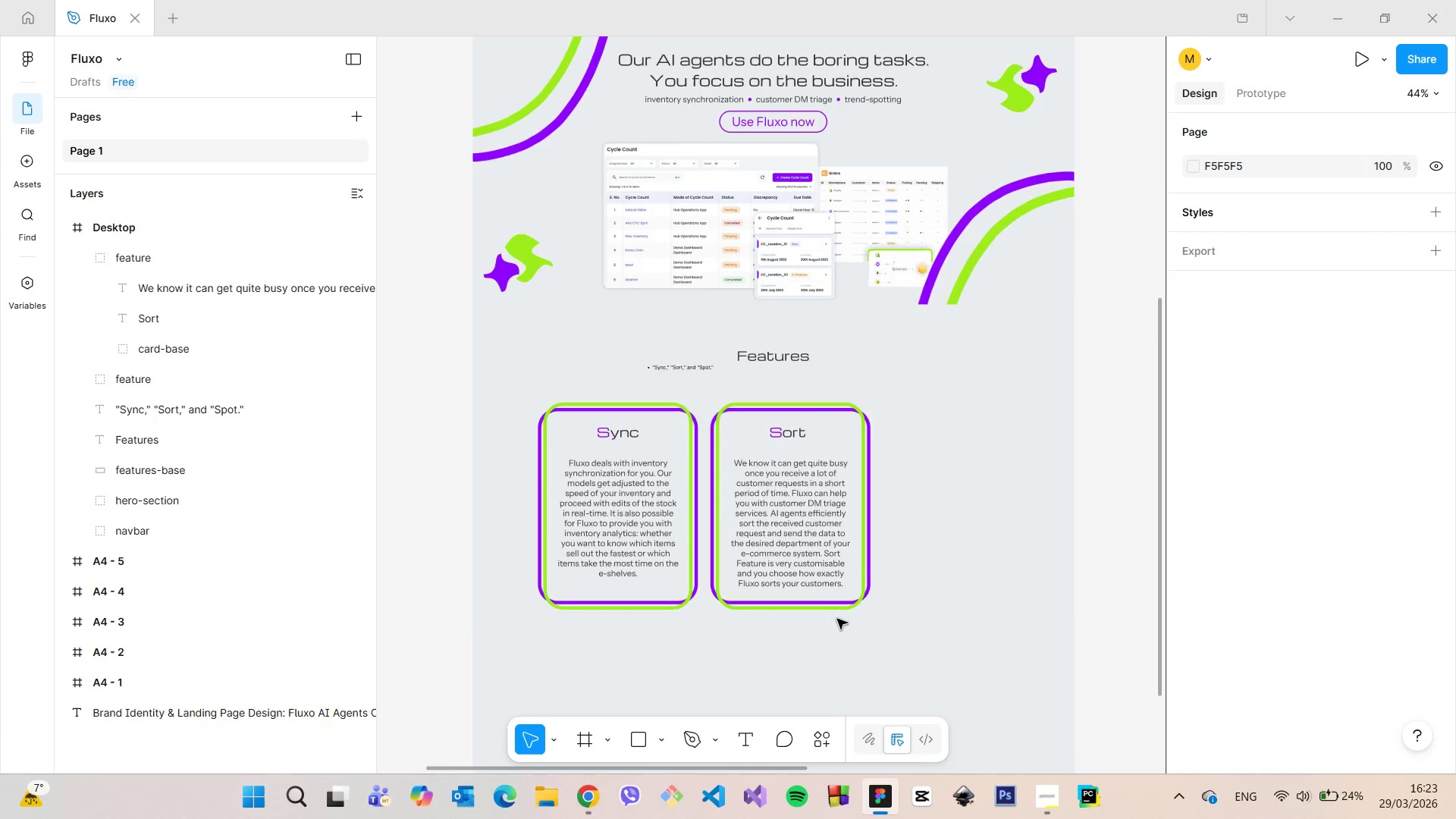 
scroll: coordinate [768, 606], scroll_direction: up, amount: 5.0
 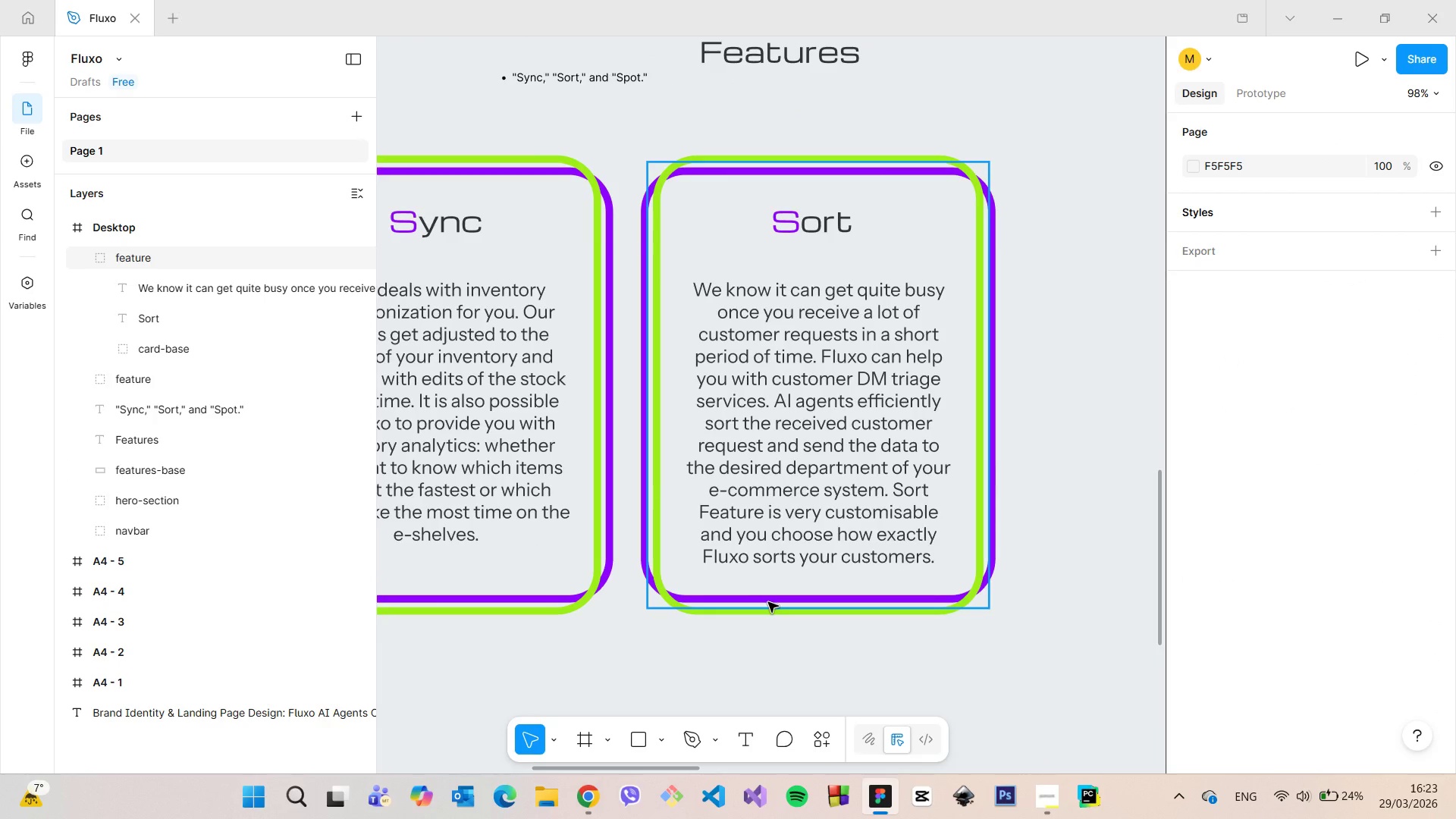 
scroll: coordinate [768, 602], scroll_direction: down, amount: 7.0
 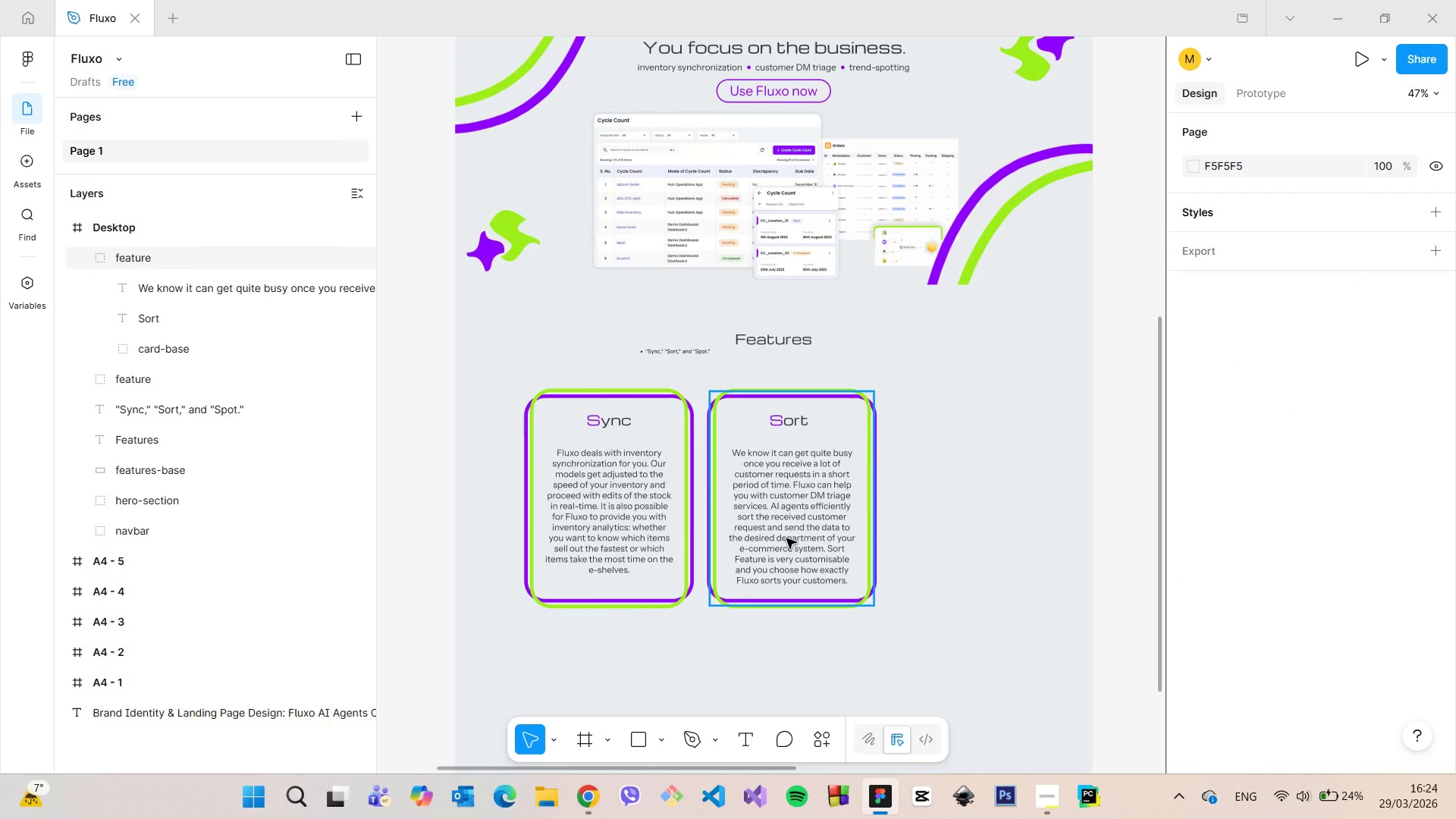 
left_click([786, 538])
 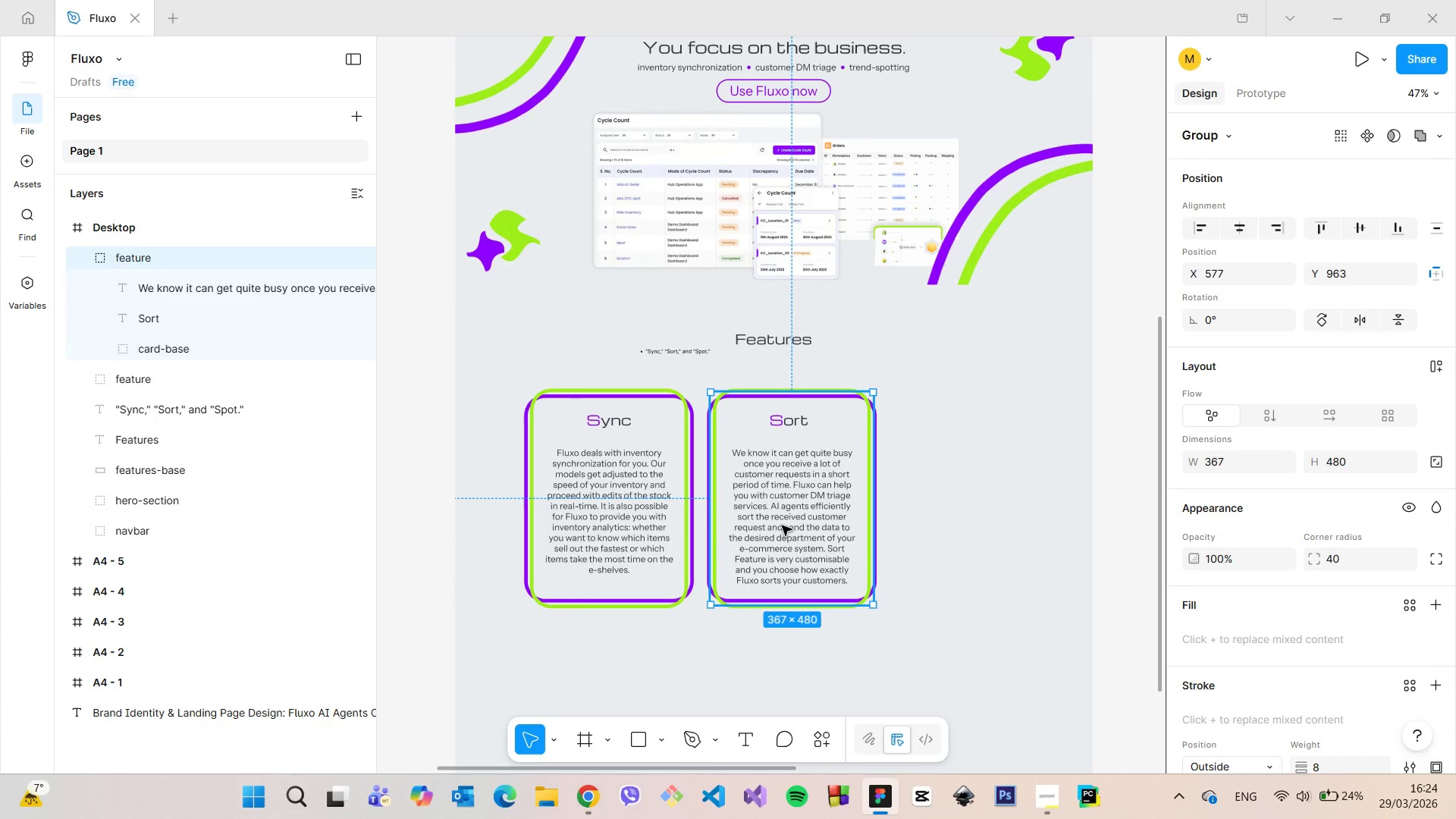 
left_click_drag(start_coordinate=[782, 526], to_coordinate=[961, 525])
 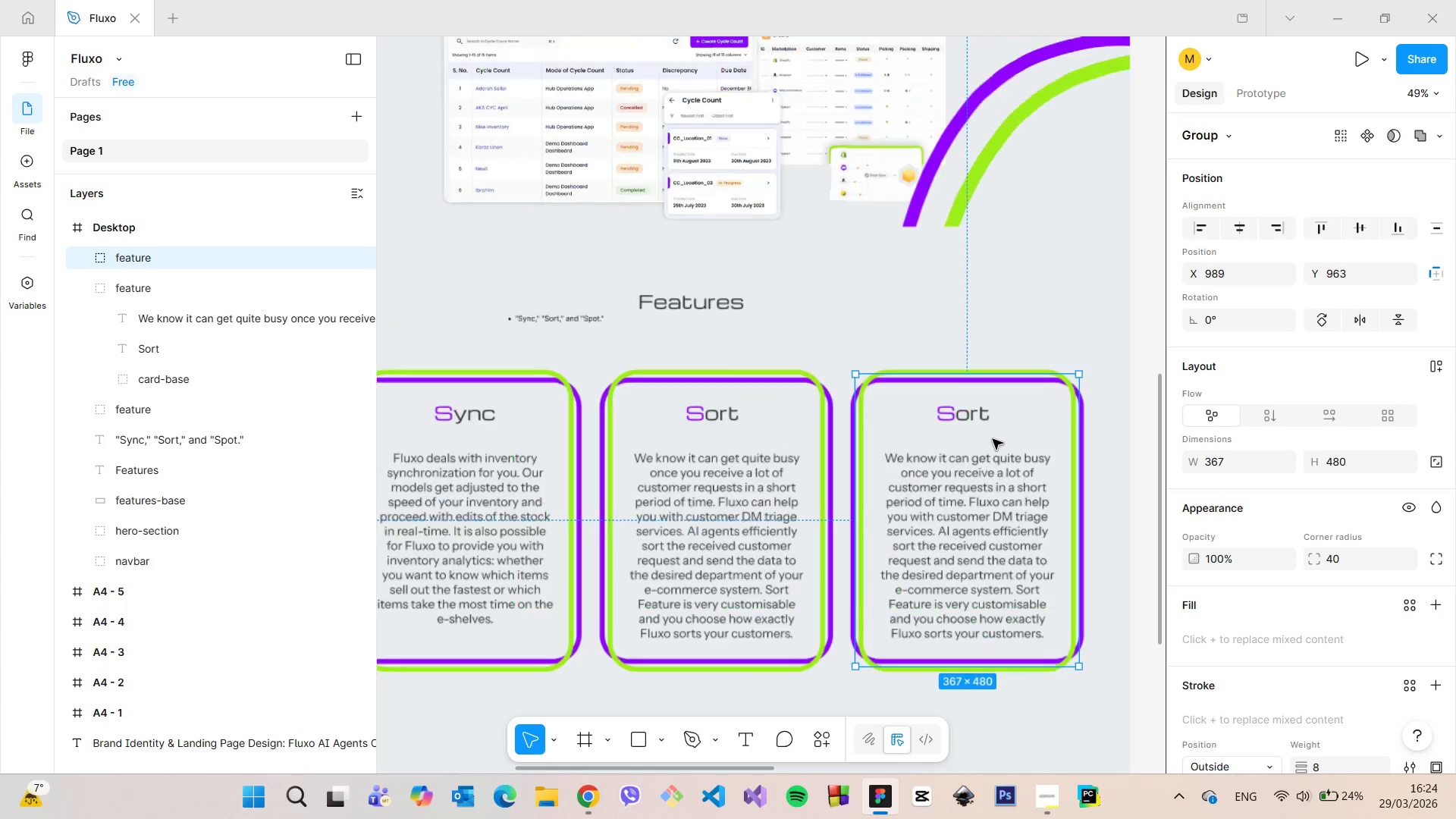 
hold_key(key=AltLeft, duration=1.51)
 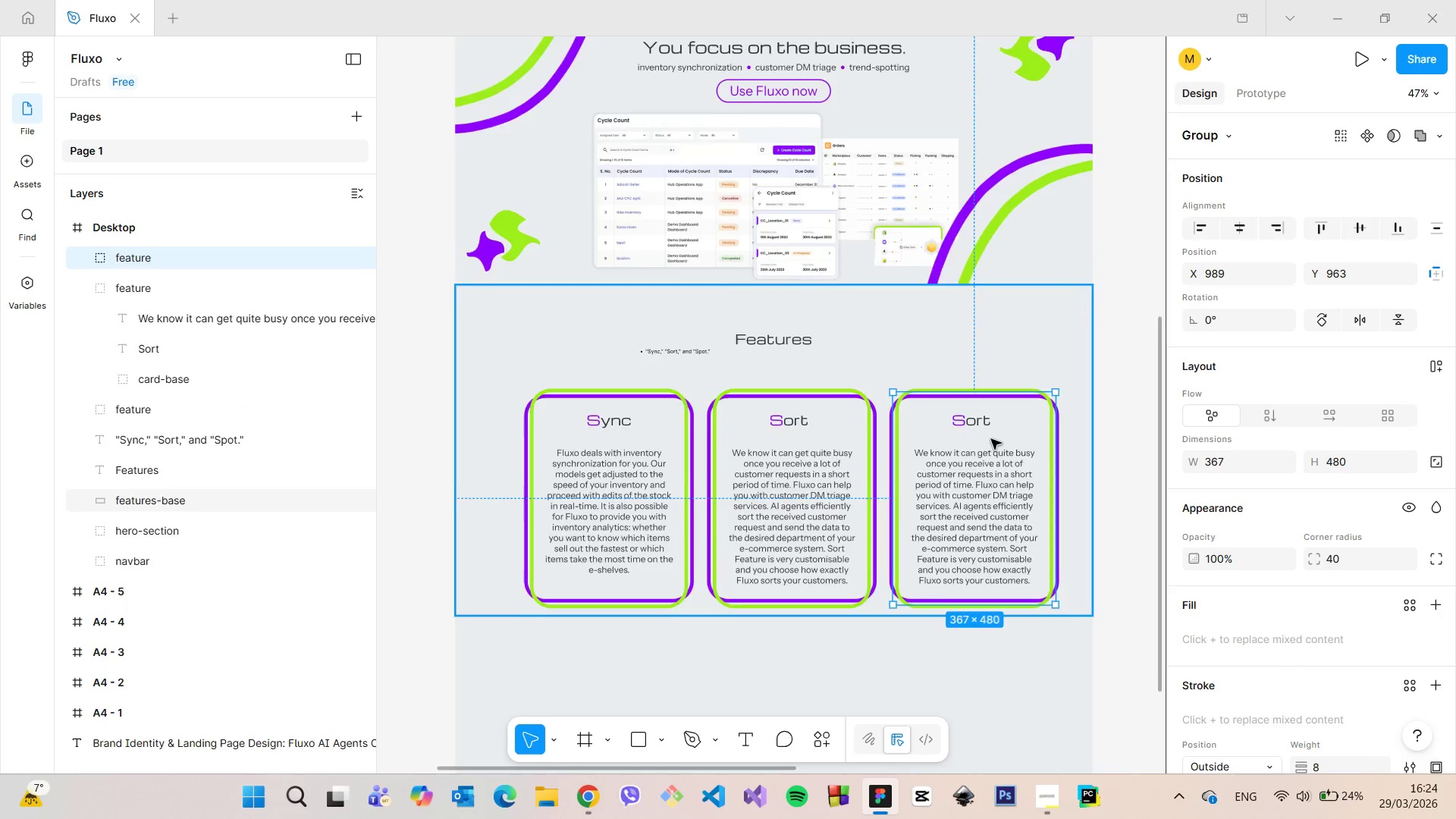 
key(Alt+AltLeft)
 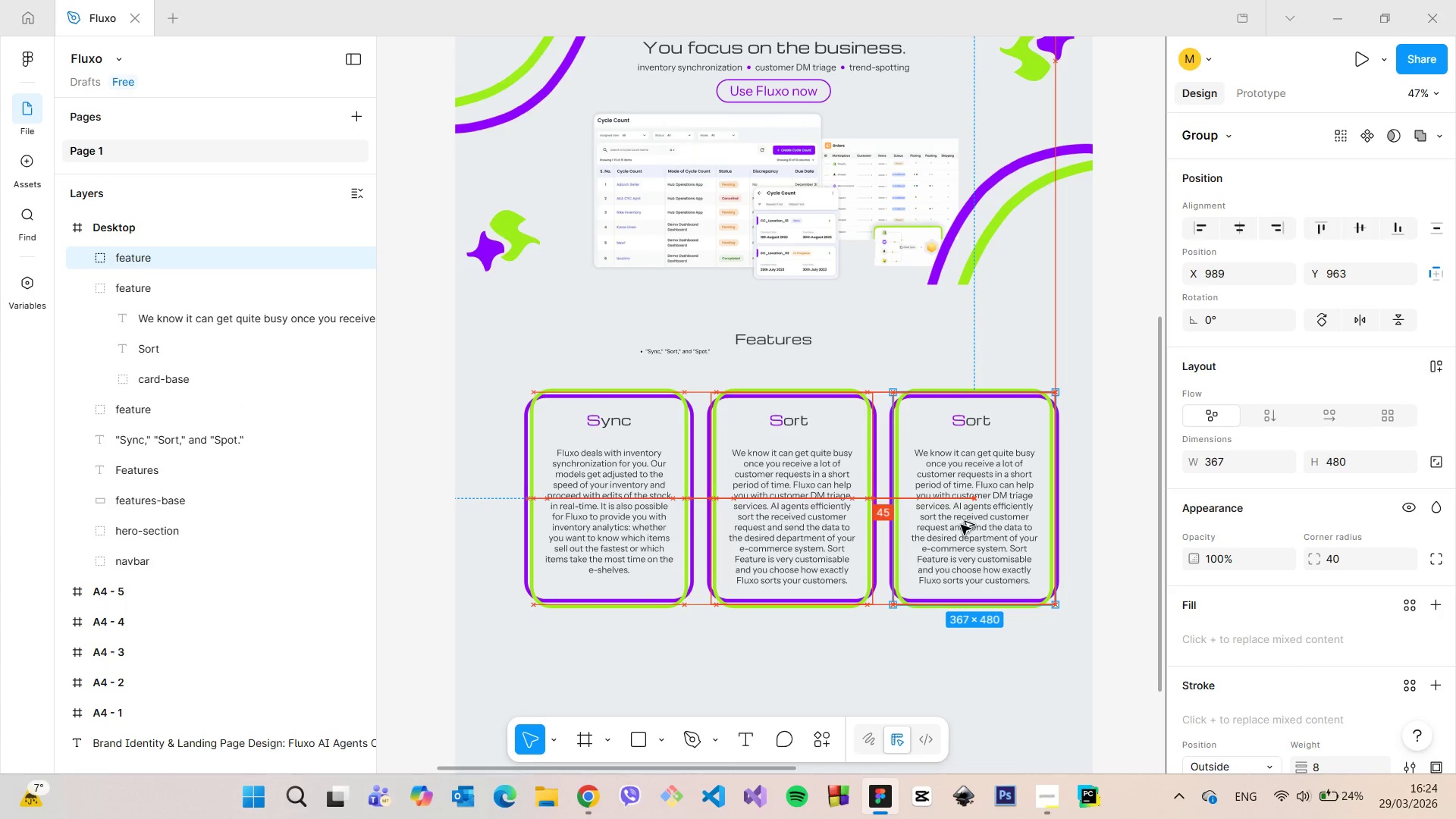 
key(Alt+AltLeft)
 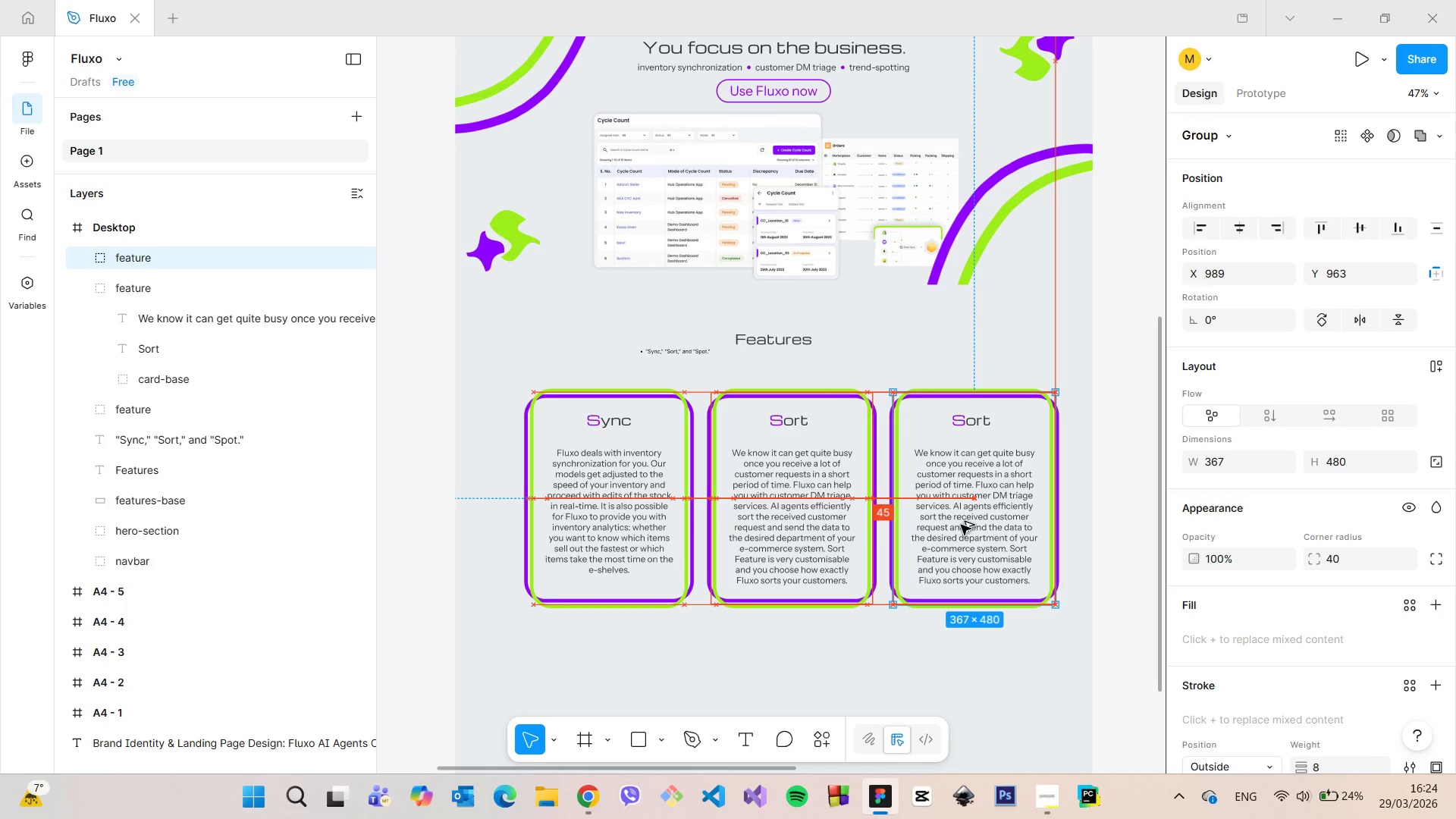 
key(Alt+AltLeft)
 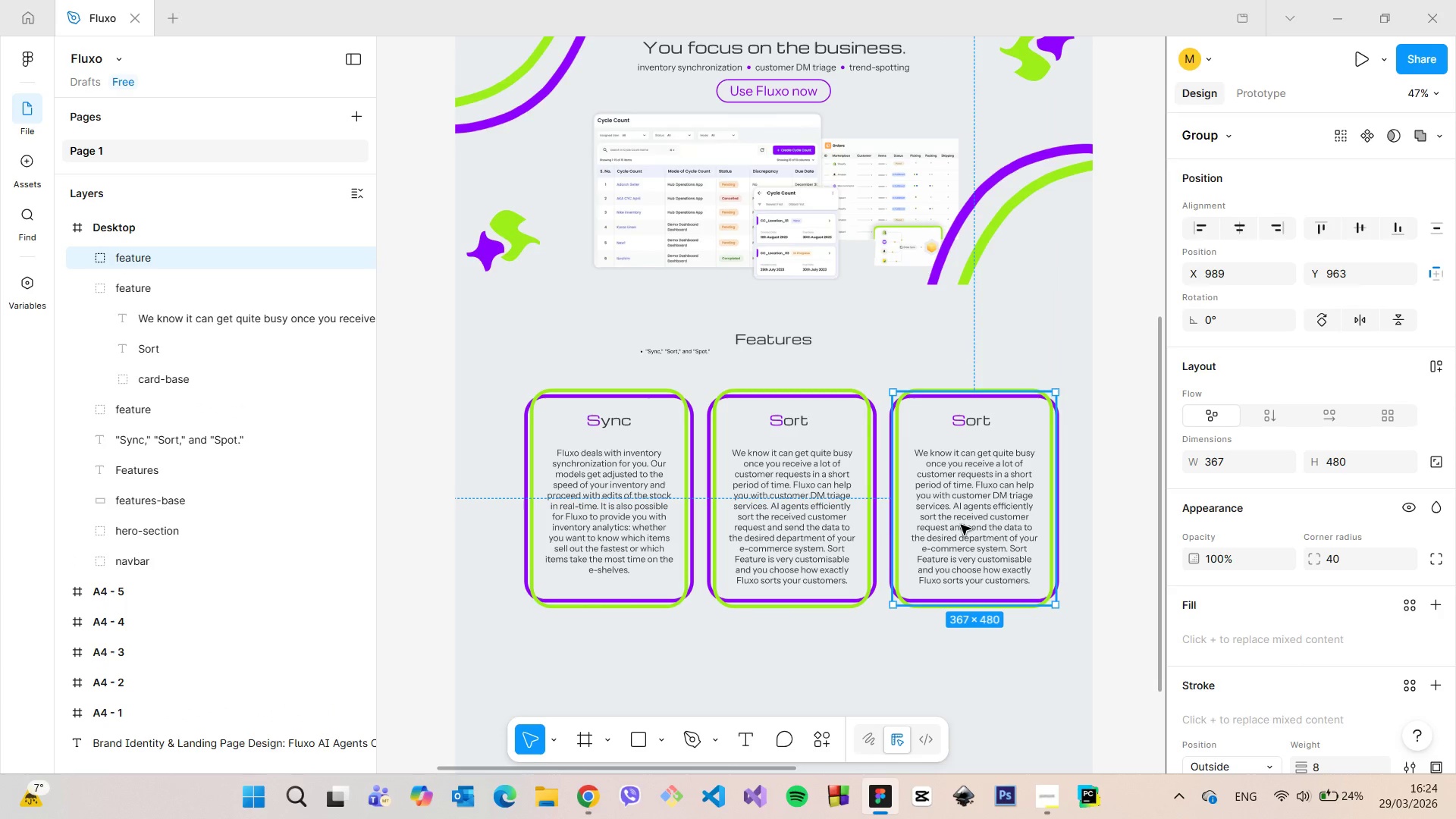 
key(Alt+AltLeft)
 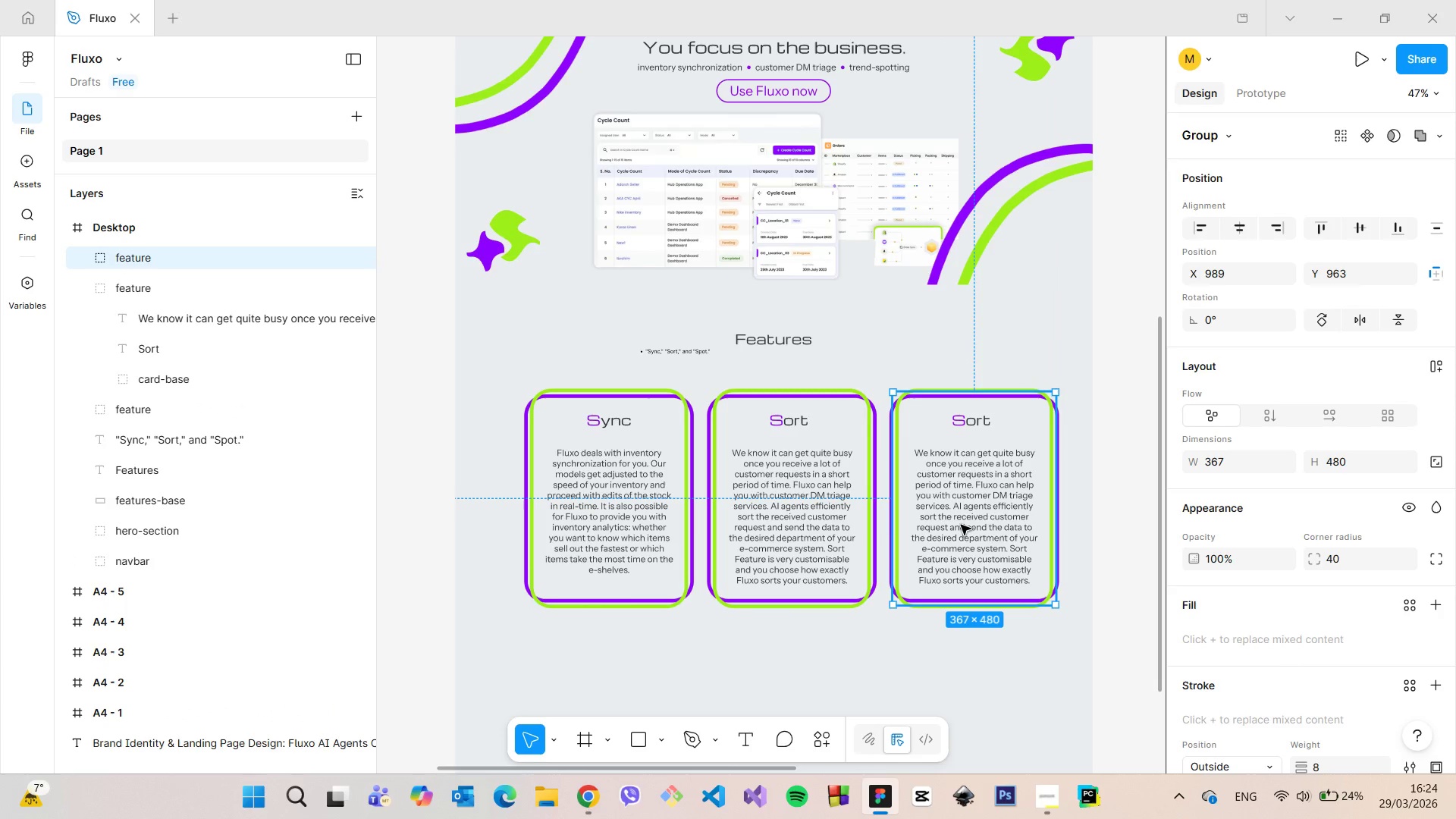 
key(Alt+AltLeft)
 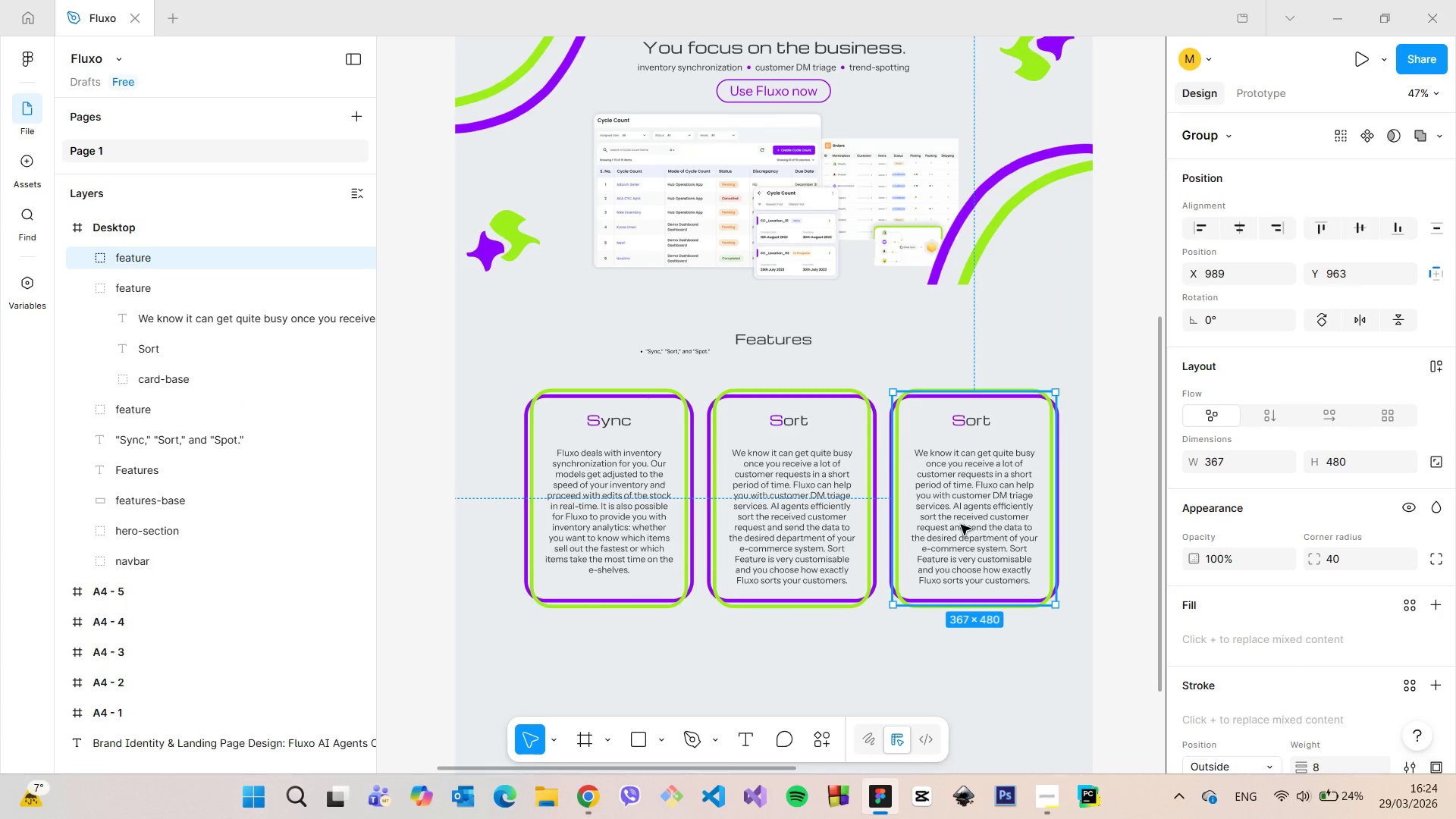 
key(Alt+AltLeft)
 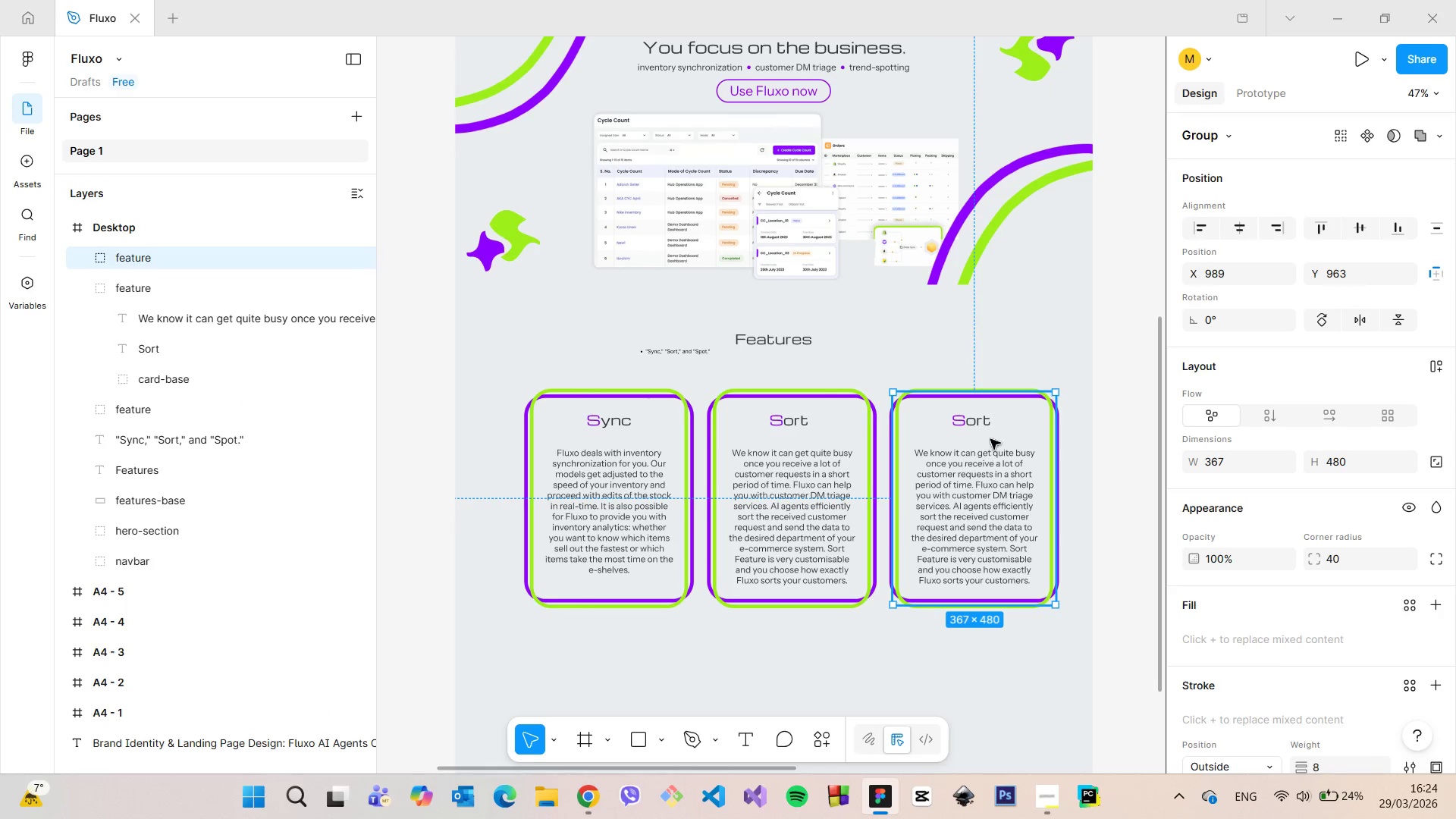 
scroll: coordinate [993, 439], scroll_direction: up, amount: 3.0
 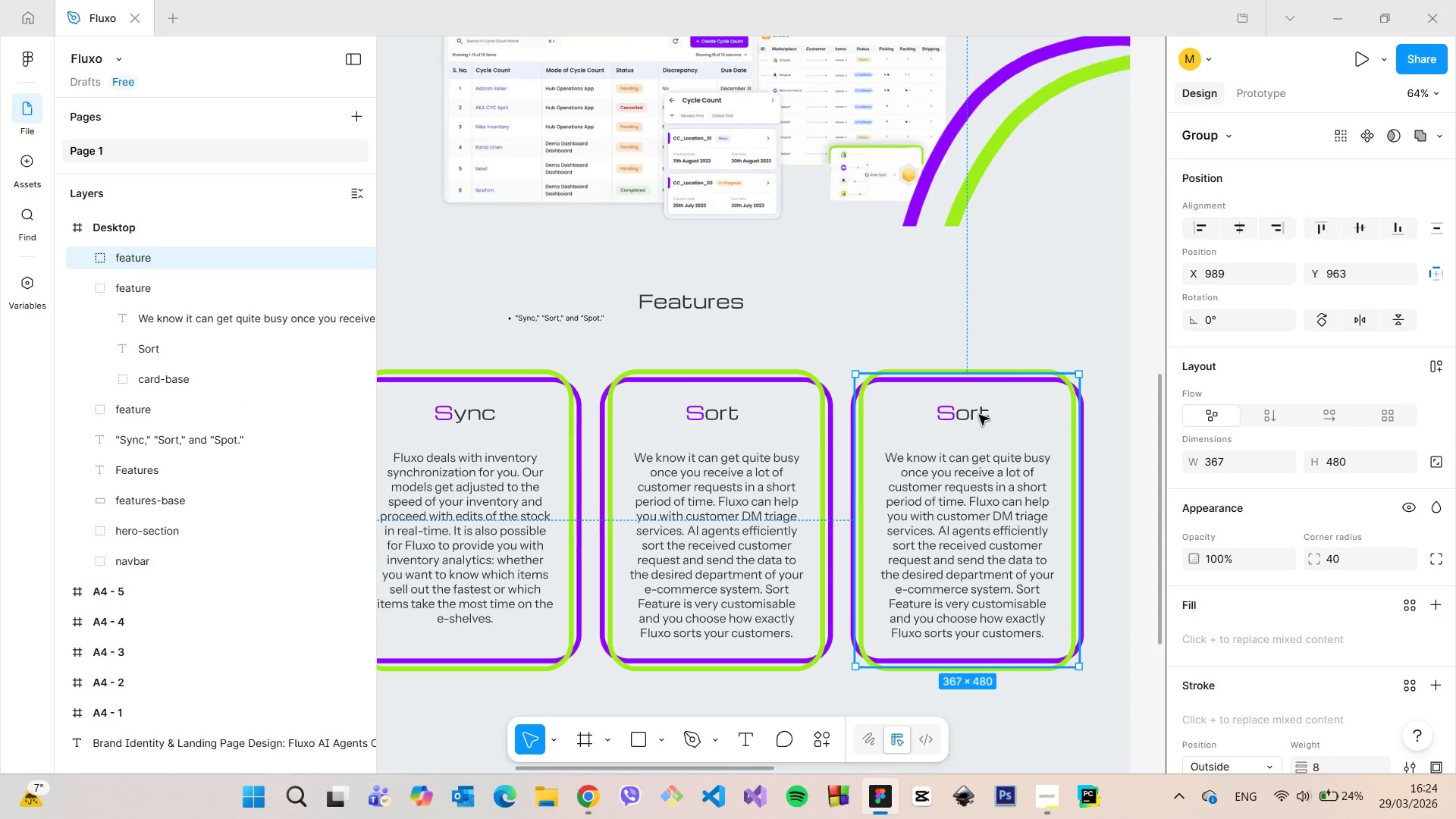 
double_click([979, 415])
 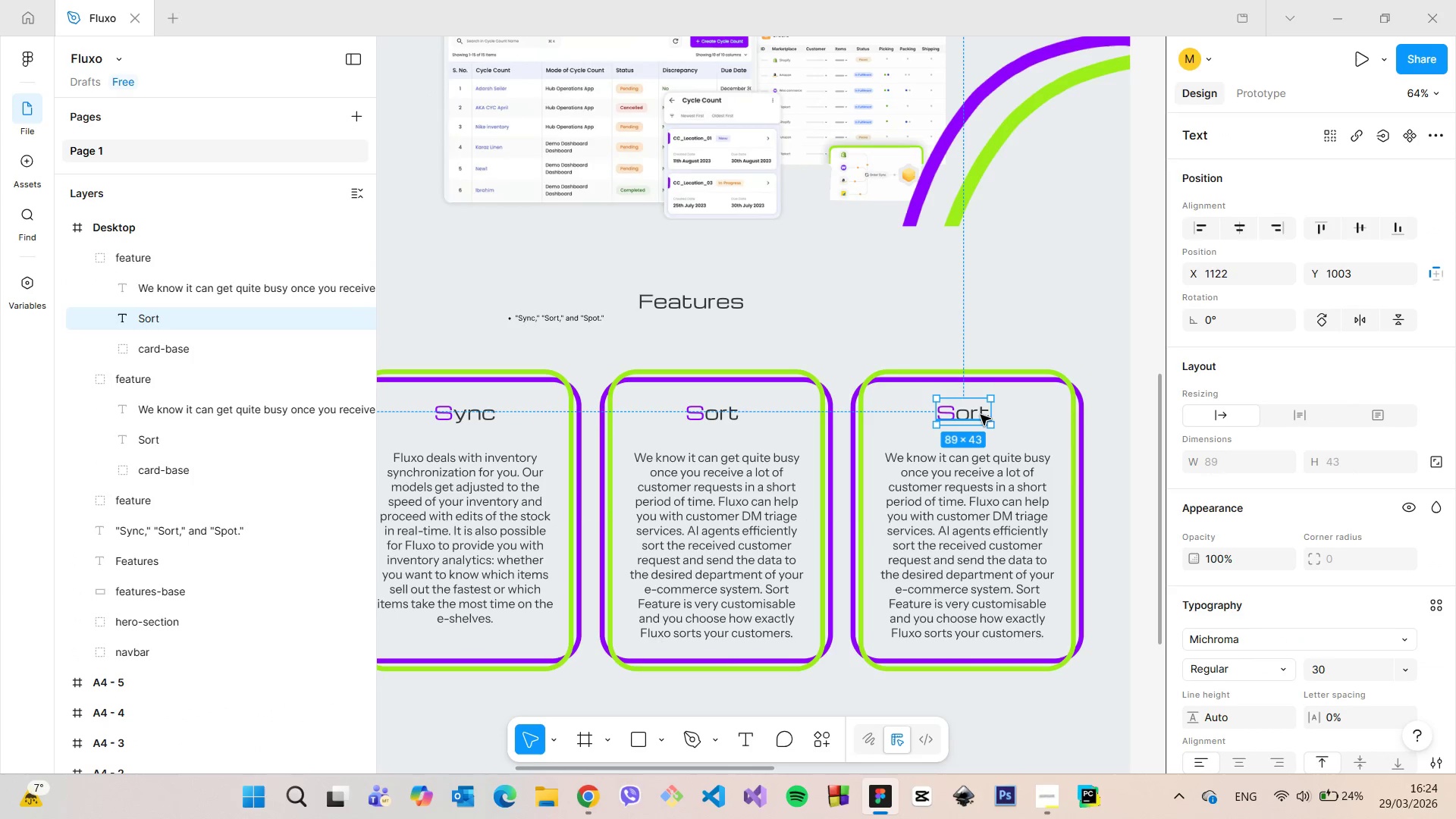 
double_click([981, 415])
 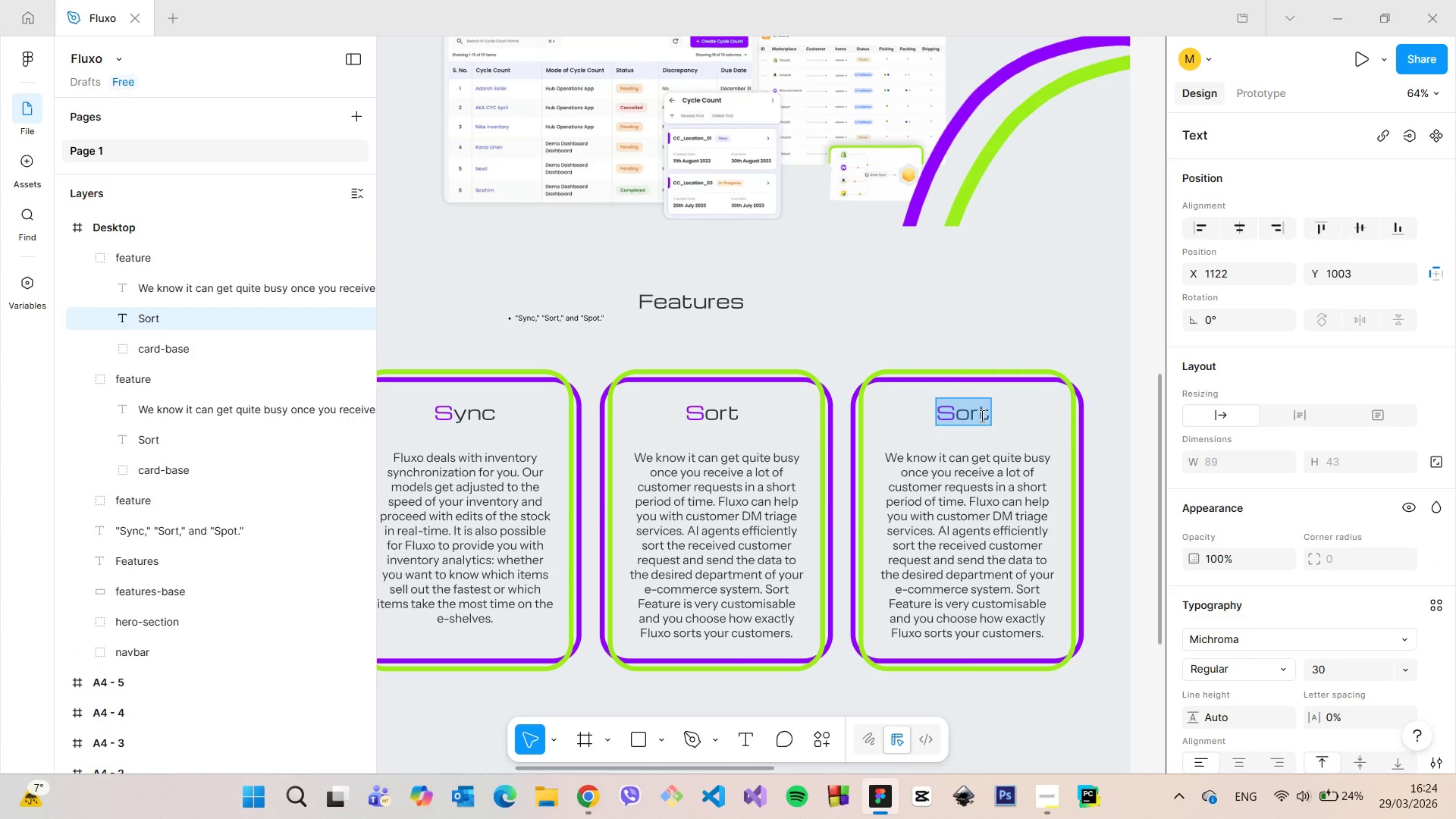 
triple_click([980, 416])
 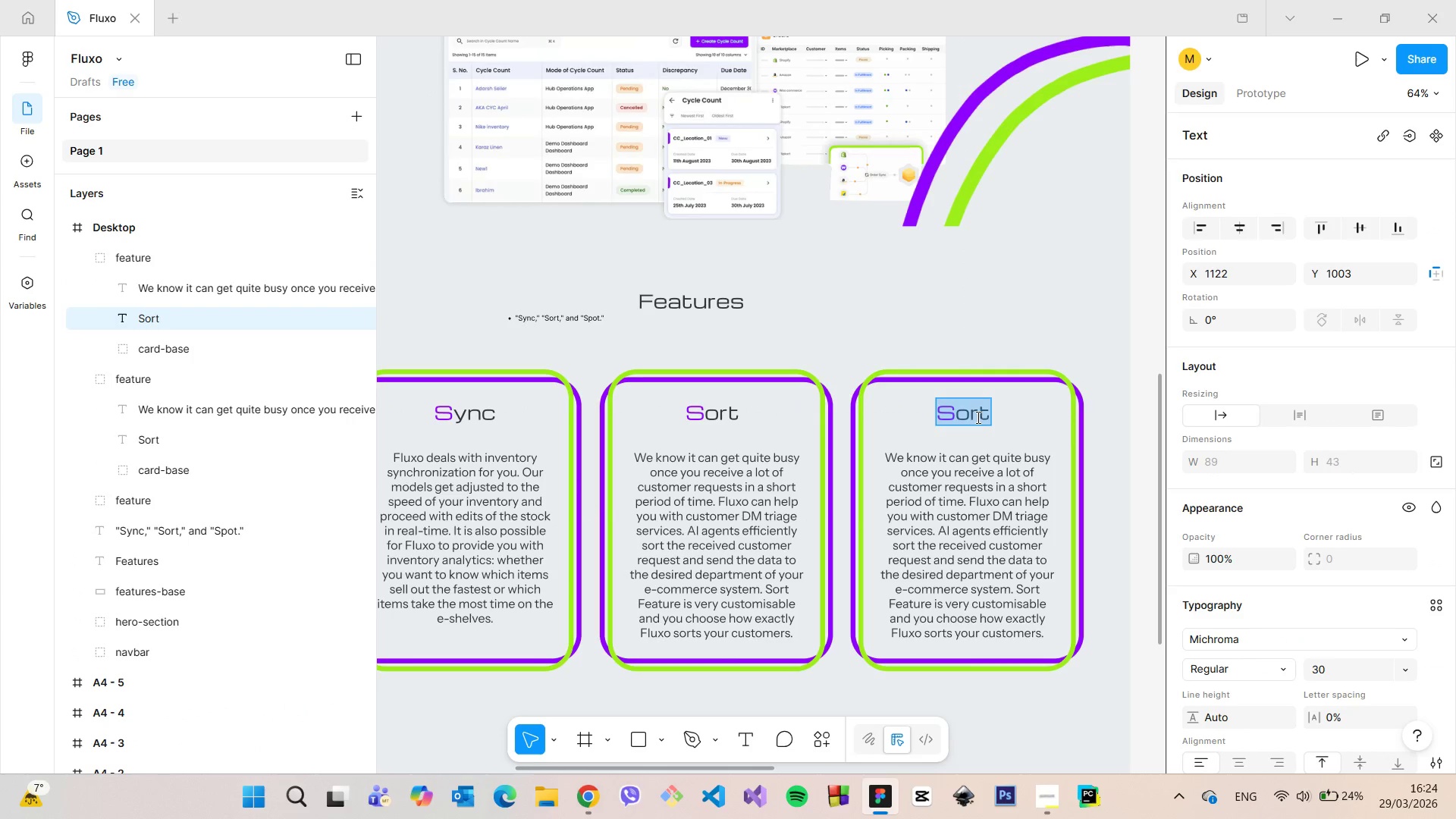 
triple_click([971, 417])
 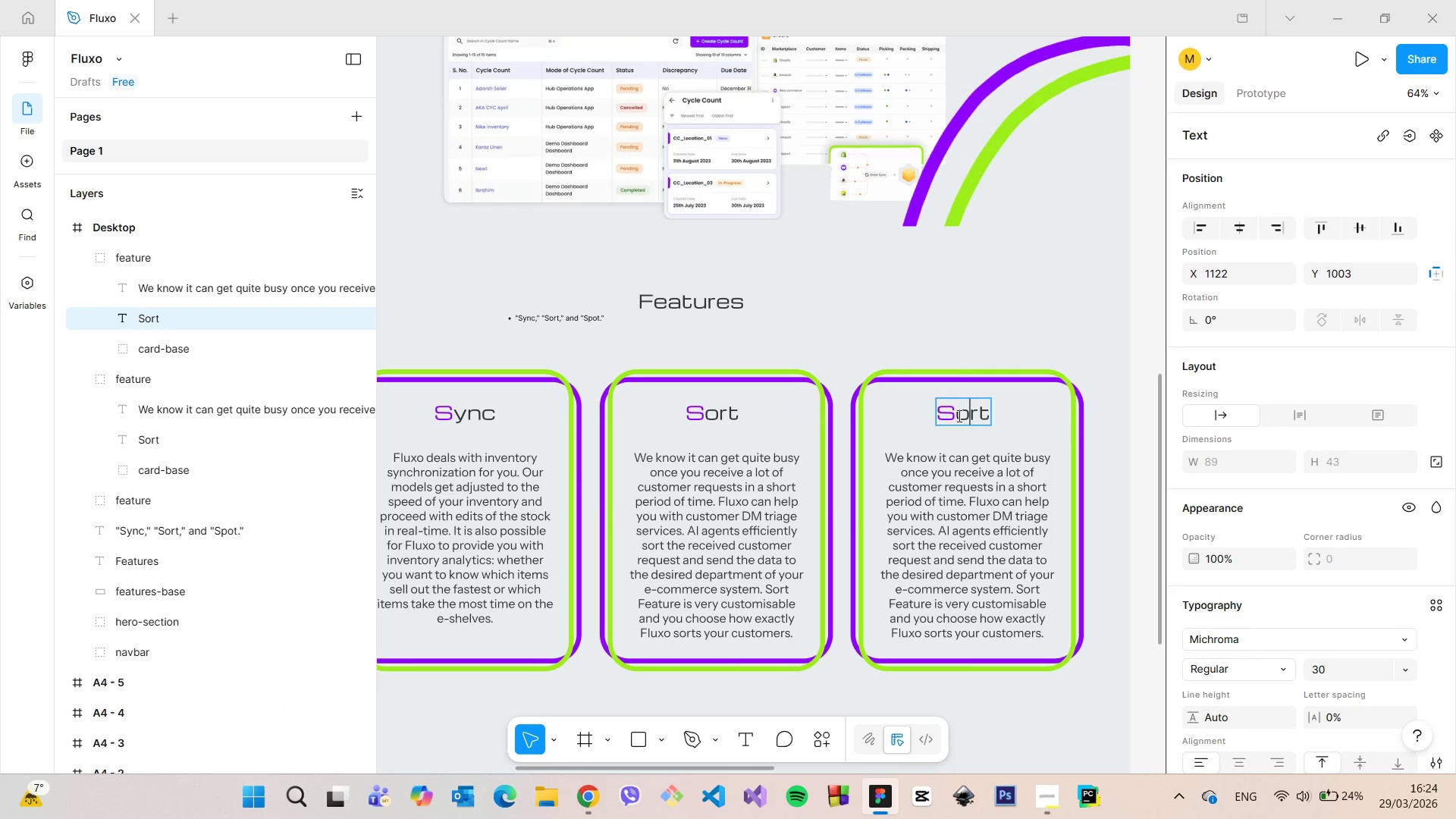 
left_click_drag(start_coordinate=[956, 415], to_coordinate=[985, 417])
 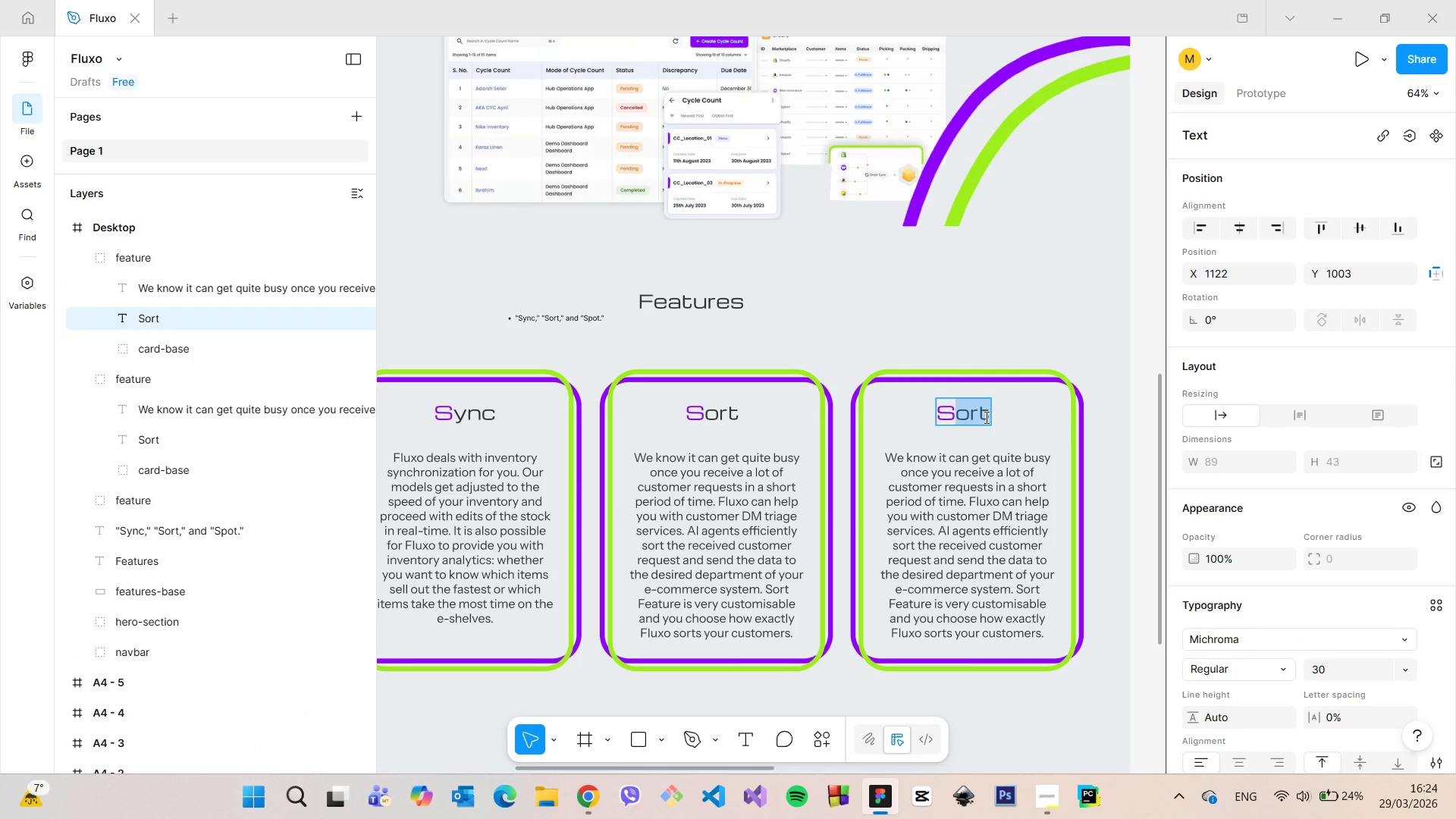 
type(pot)
 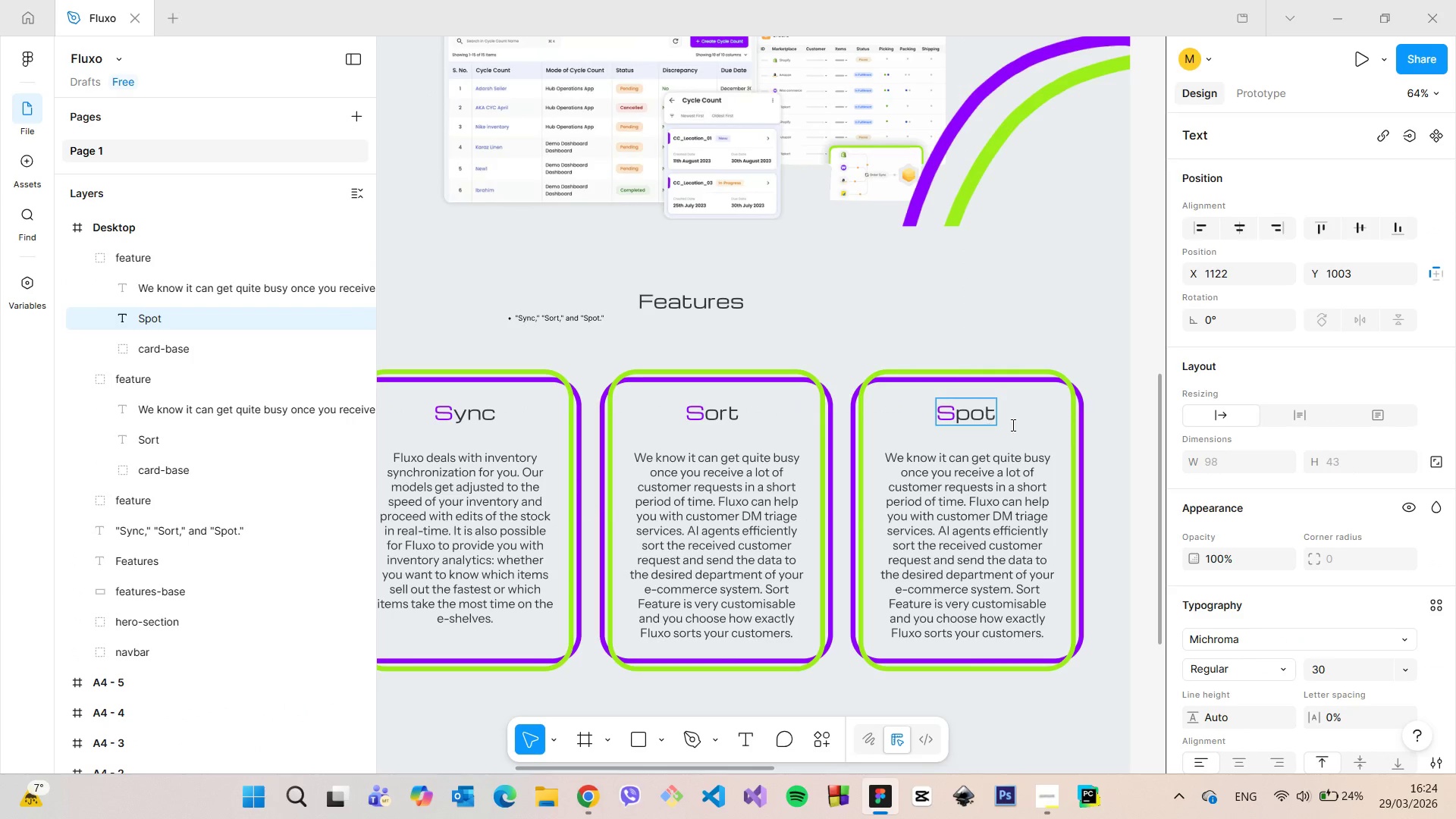 
left_click([1050, 428])
 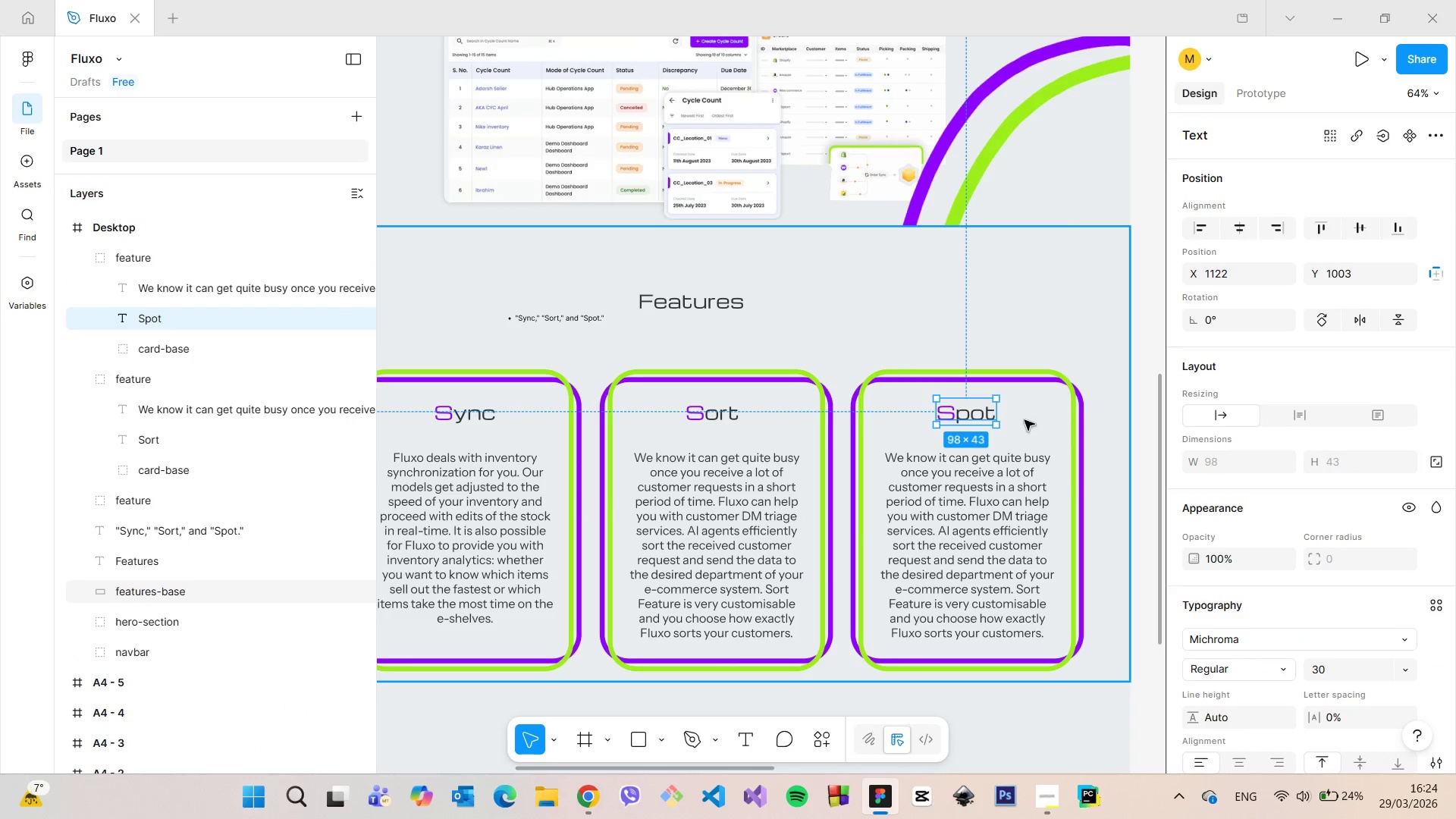 
hold_key(key=AltLeft, duration=1.5)
 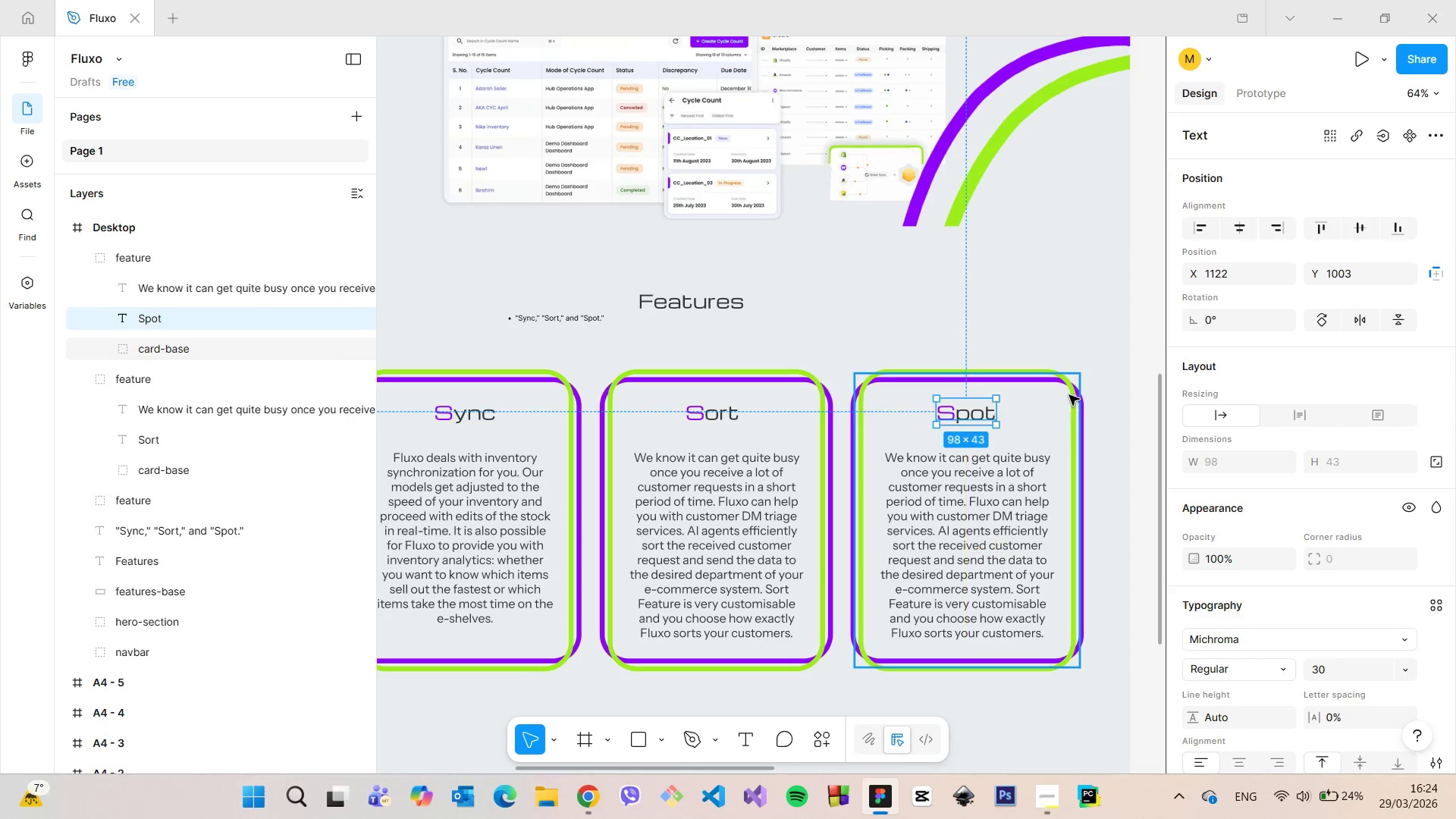 
key(Alt+AltLeft)
 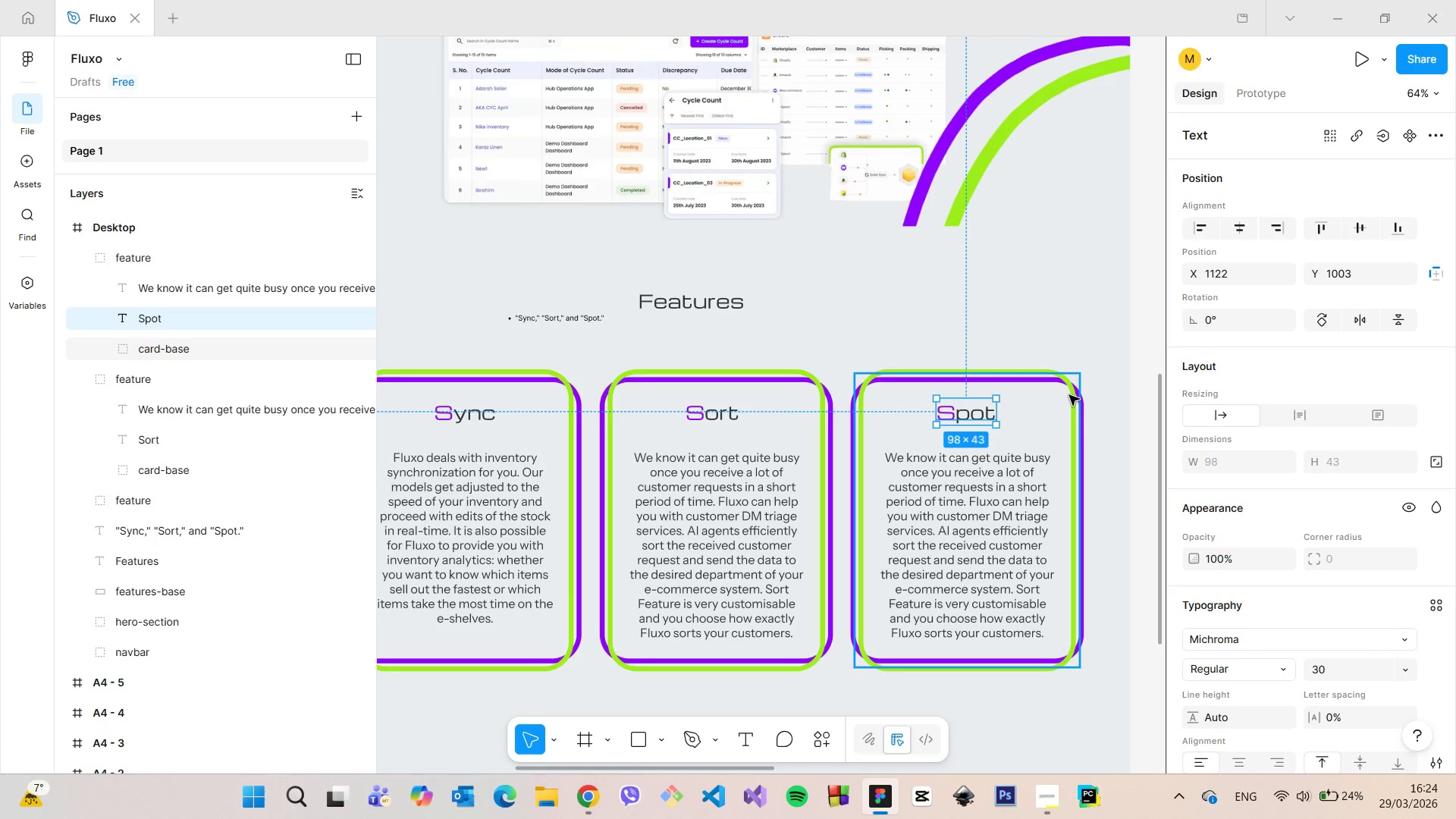 
key(Alt+AltLeft)
 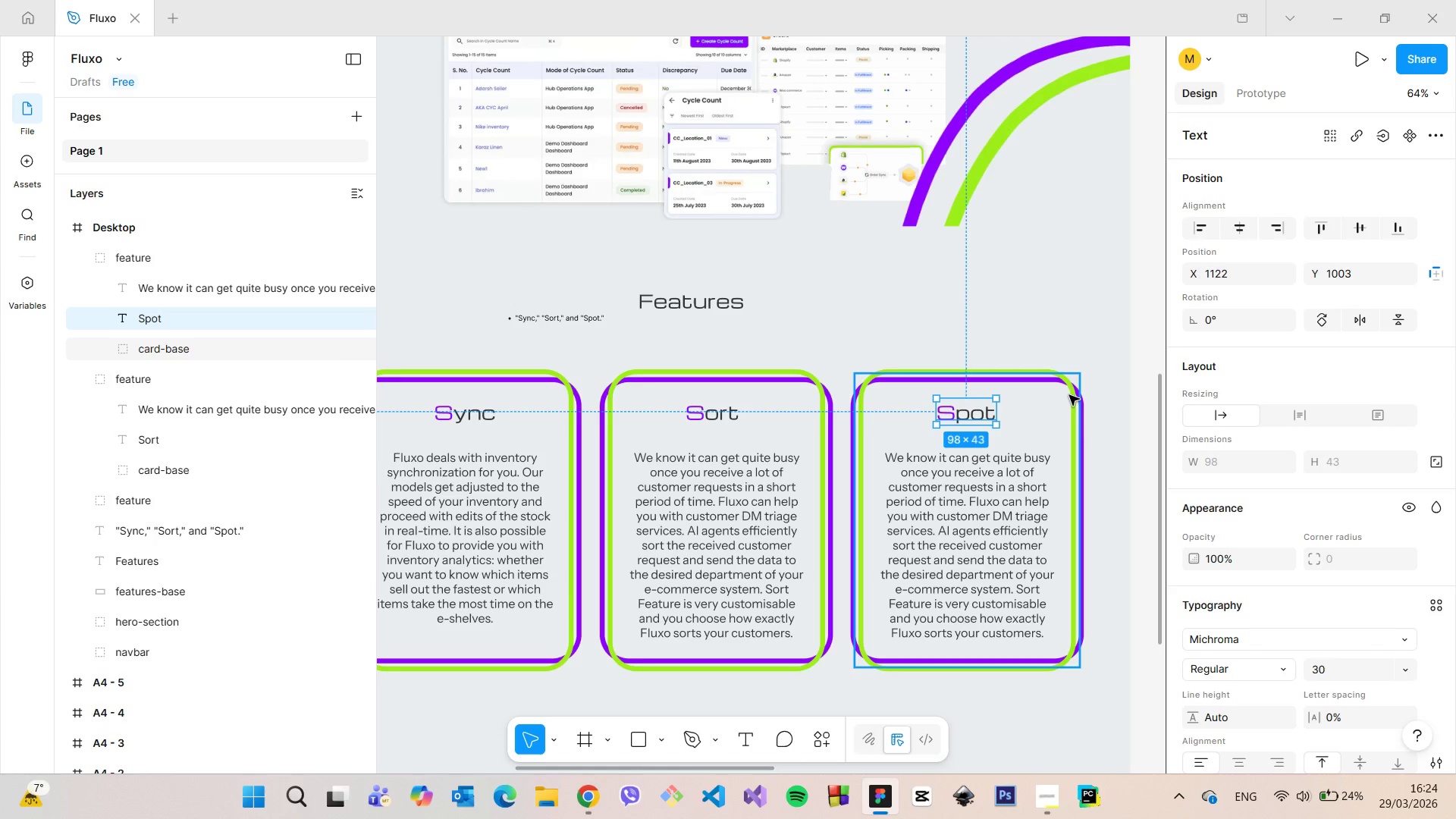 
key(Alt+AltLeft)
 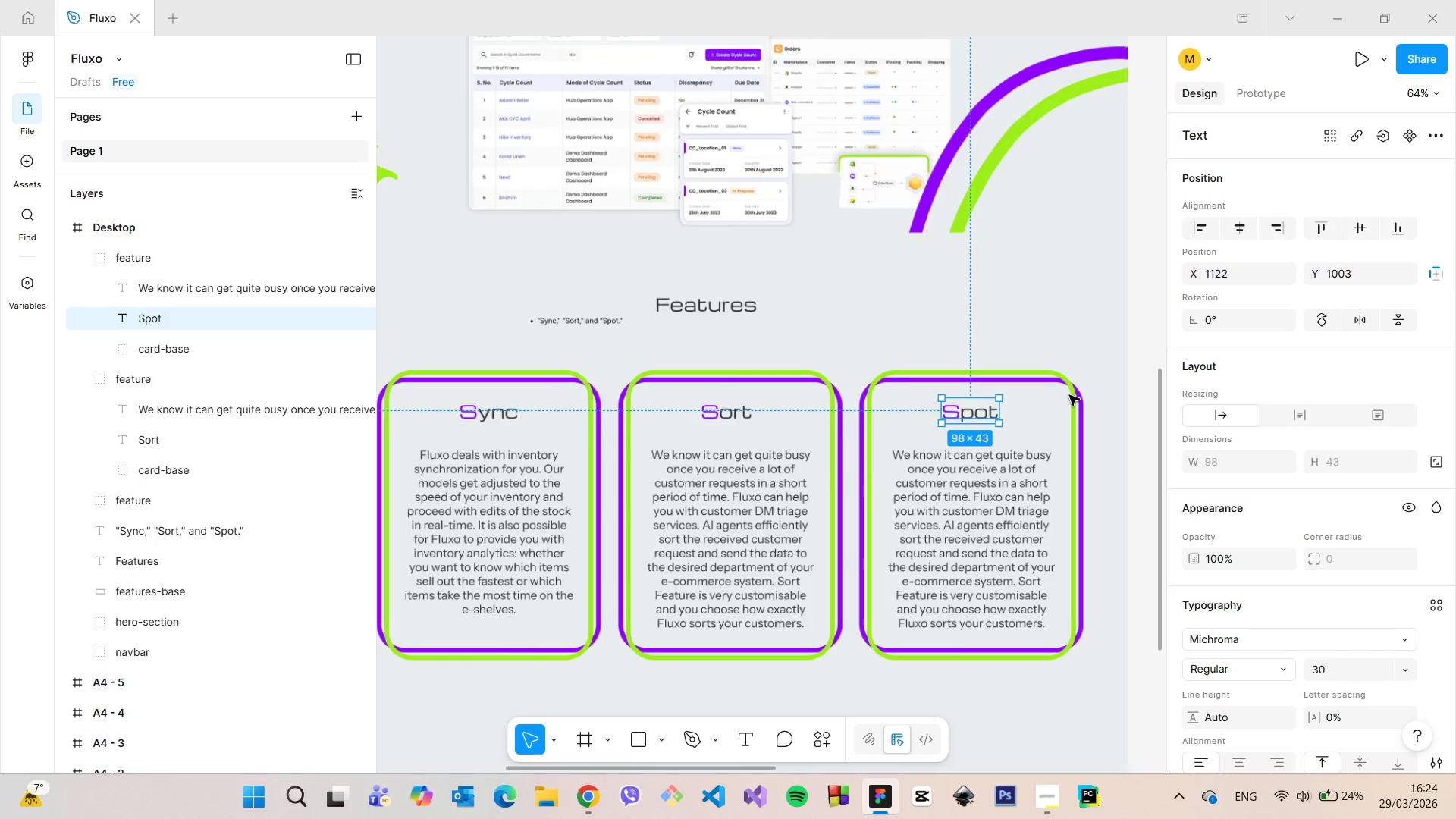 
scroll: coordinate [1066, 394], scroll_direction: down, amount: 12.0
 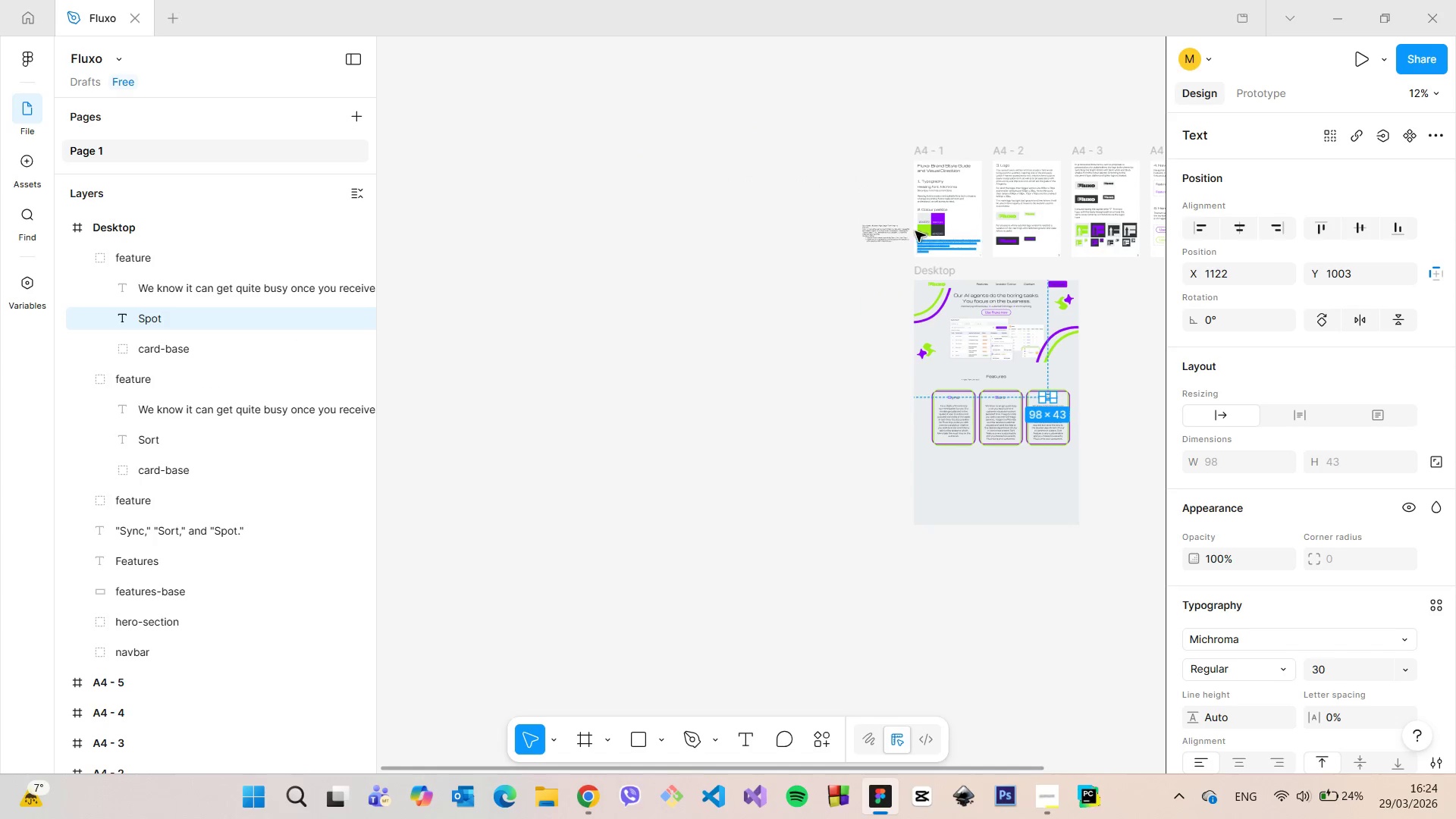 
scroll: coordinate [902, 263], scroll_direction: up, amount: 17.0
 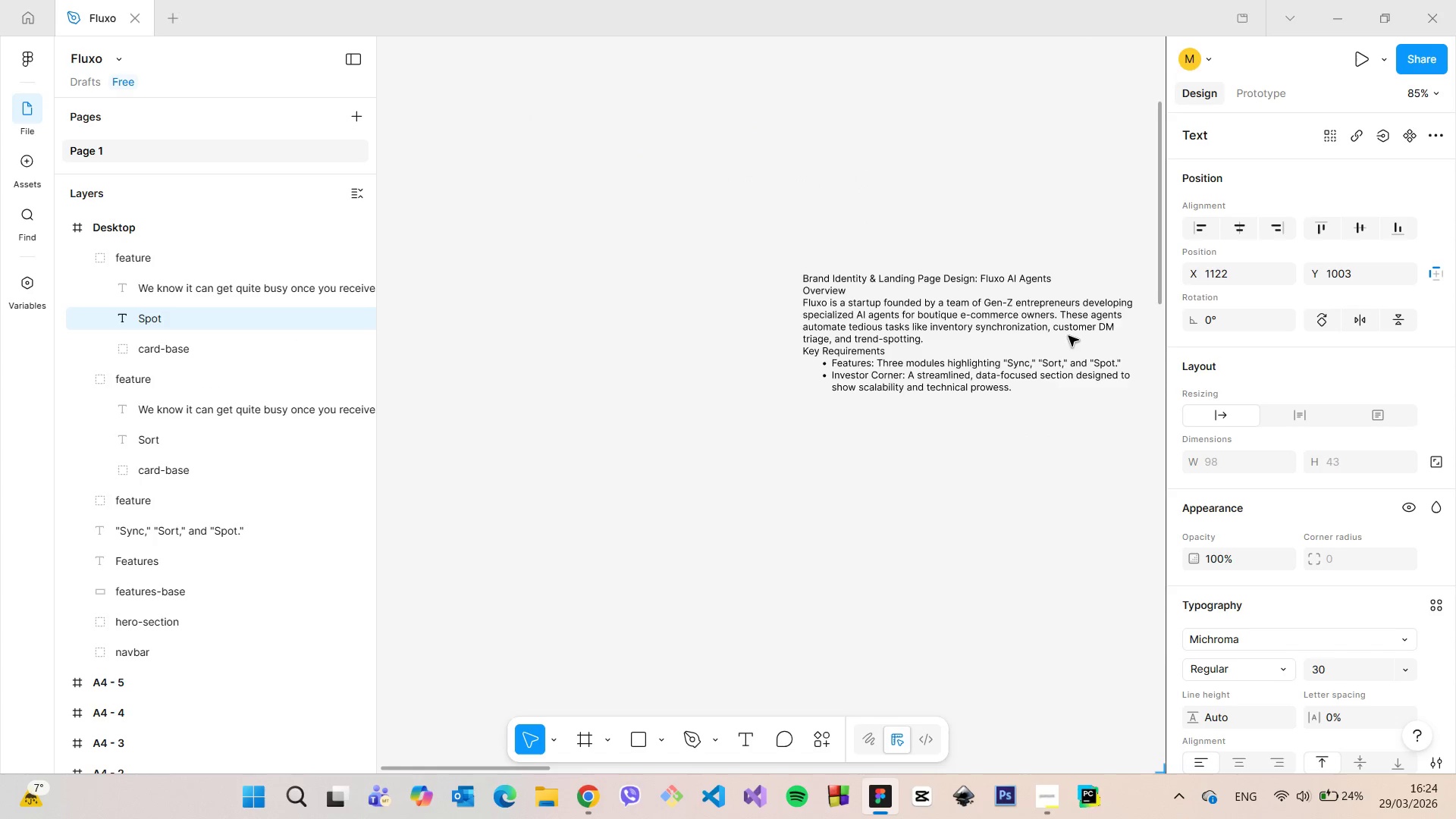 
double_click([1068, 333])
 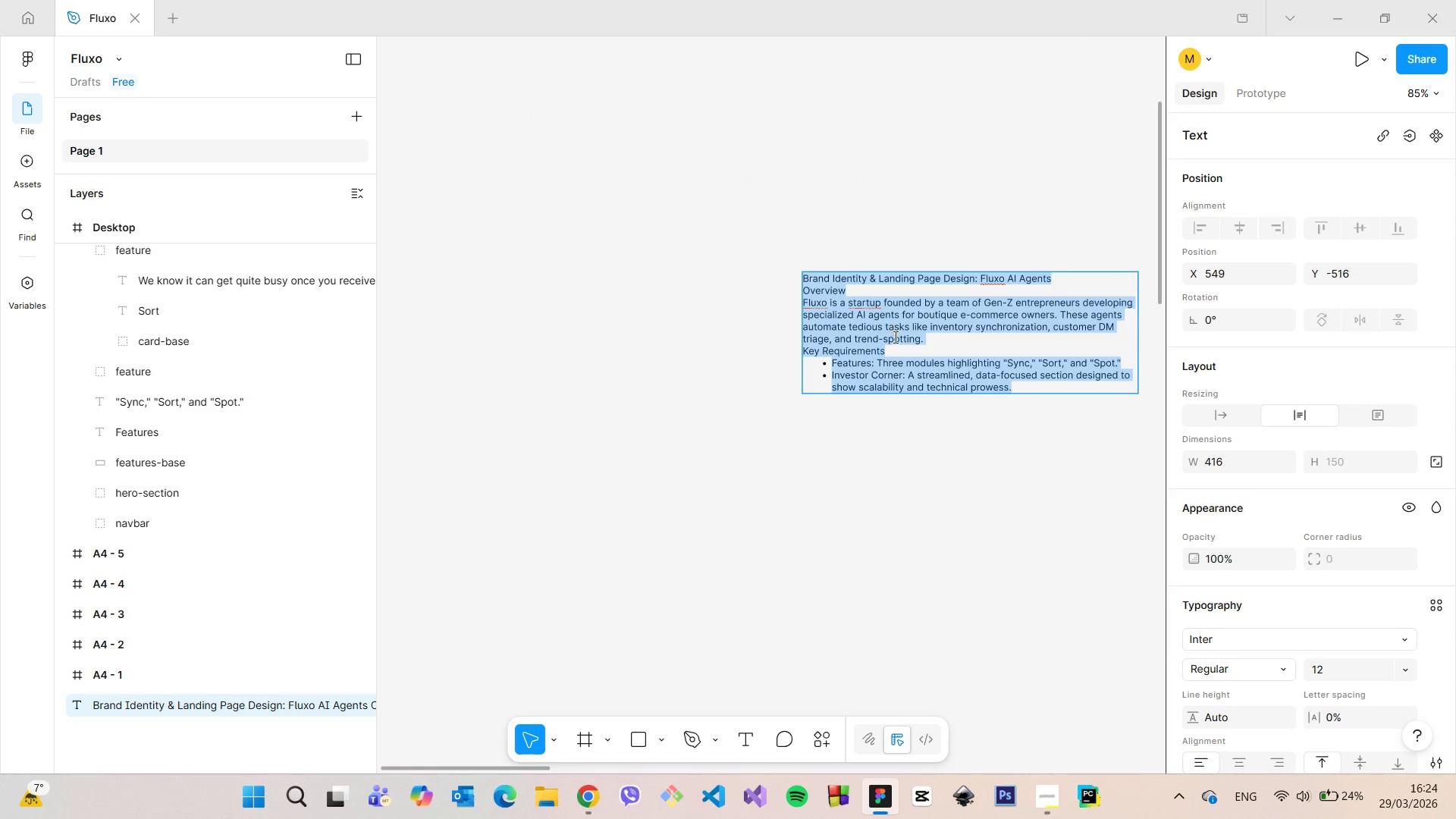 
left_click([901, 341])
 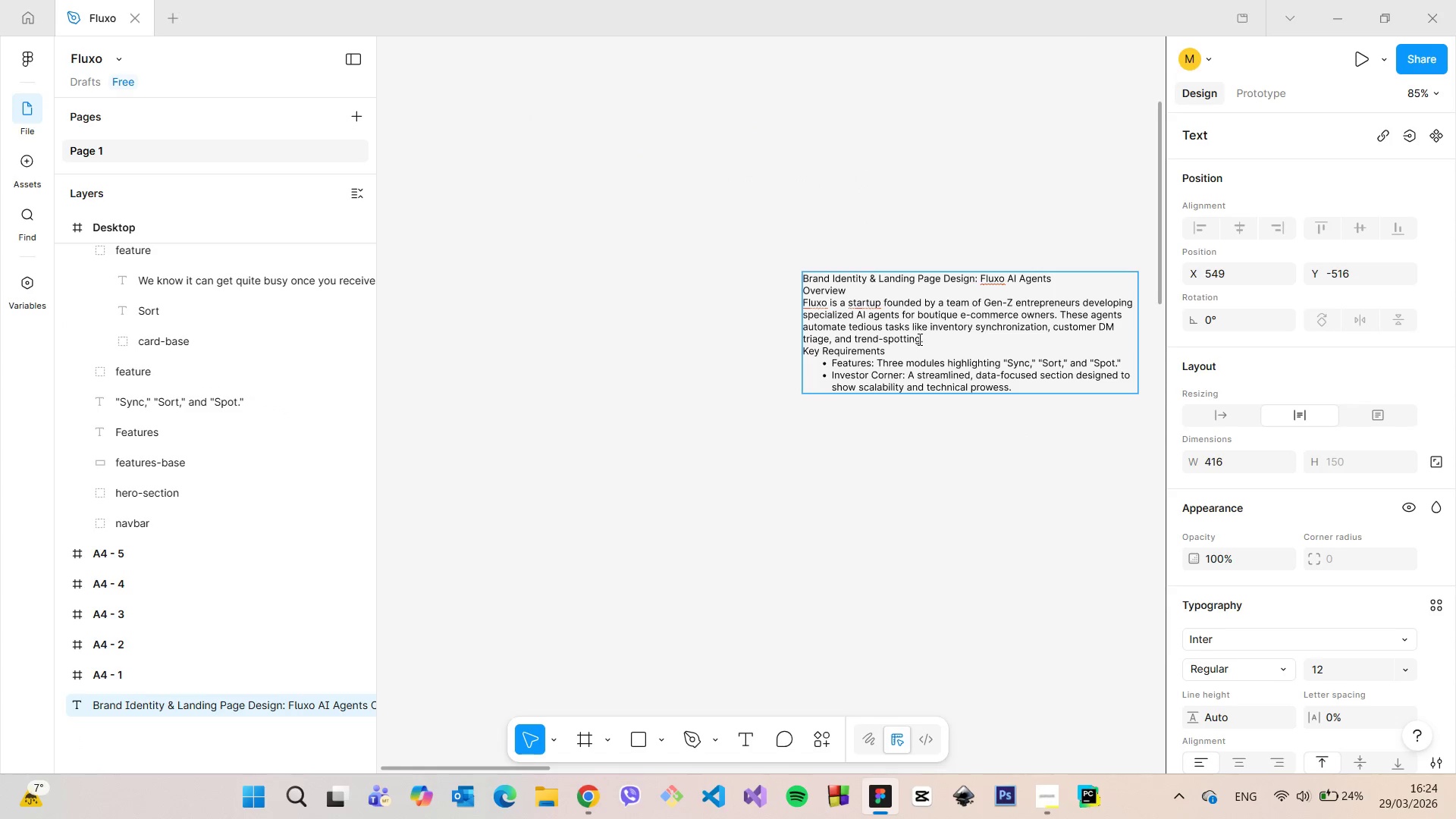 
left_click_drag(start_coordinate=[920, 339], to_coordinate=[856, 336])
 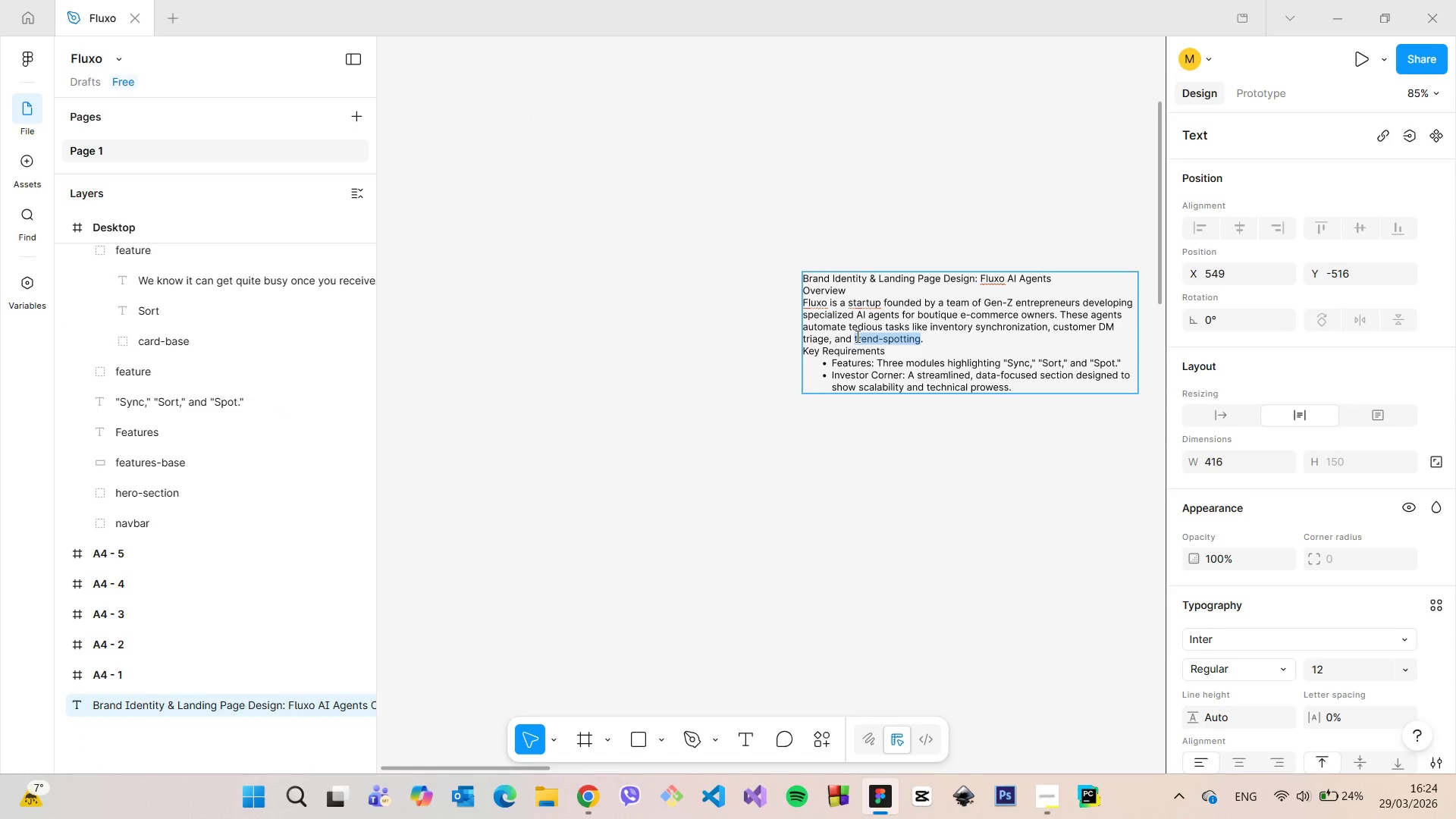 
key(Control+C)
 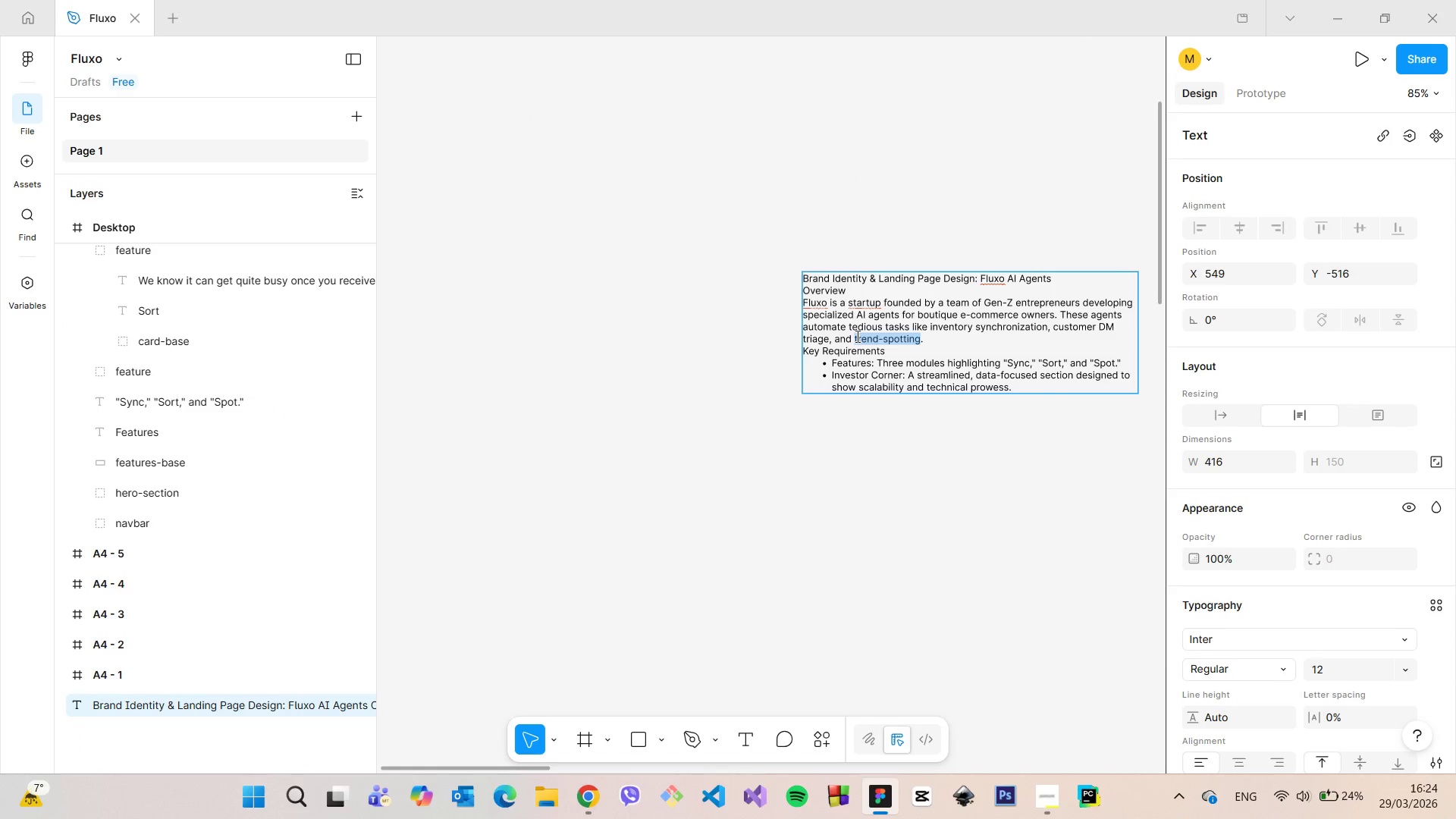 
scroll: coordinate [851, 428], scroll_direction: none, amount: 0.0
 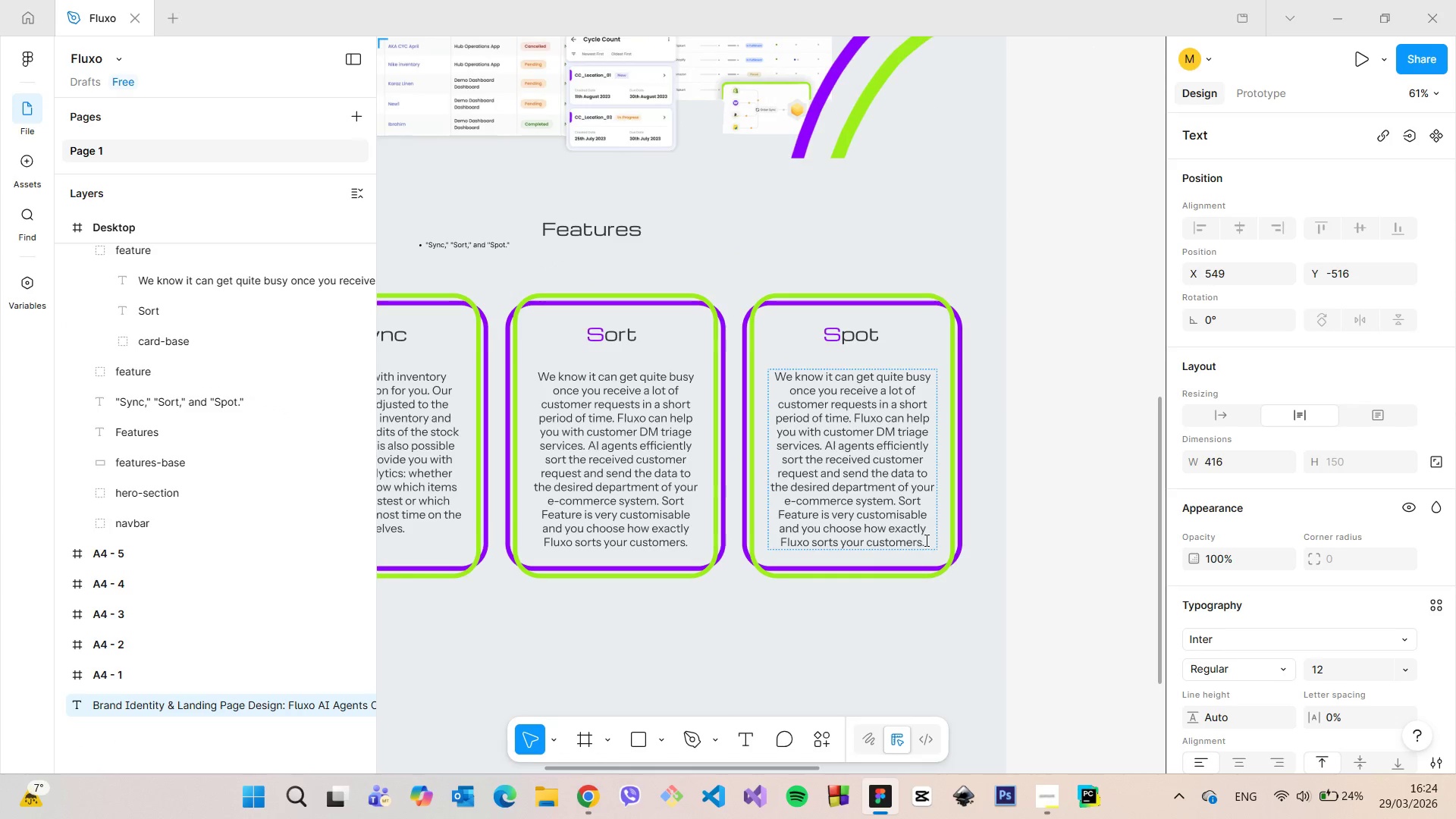 
left_click_drag(start_coordinate=[925, 540], to_coordinate=[770, 370])
 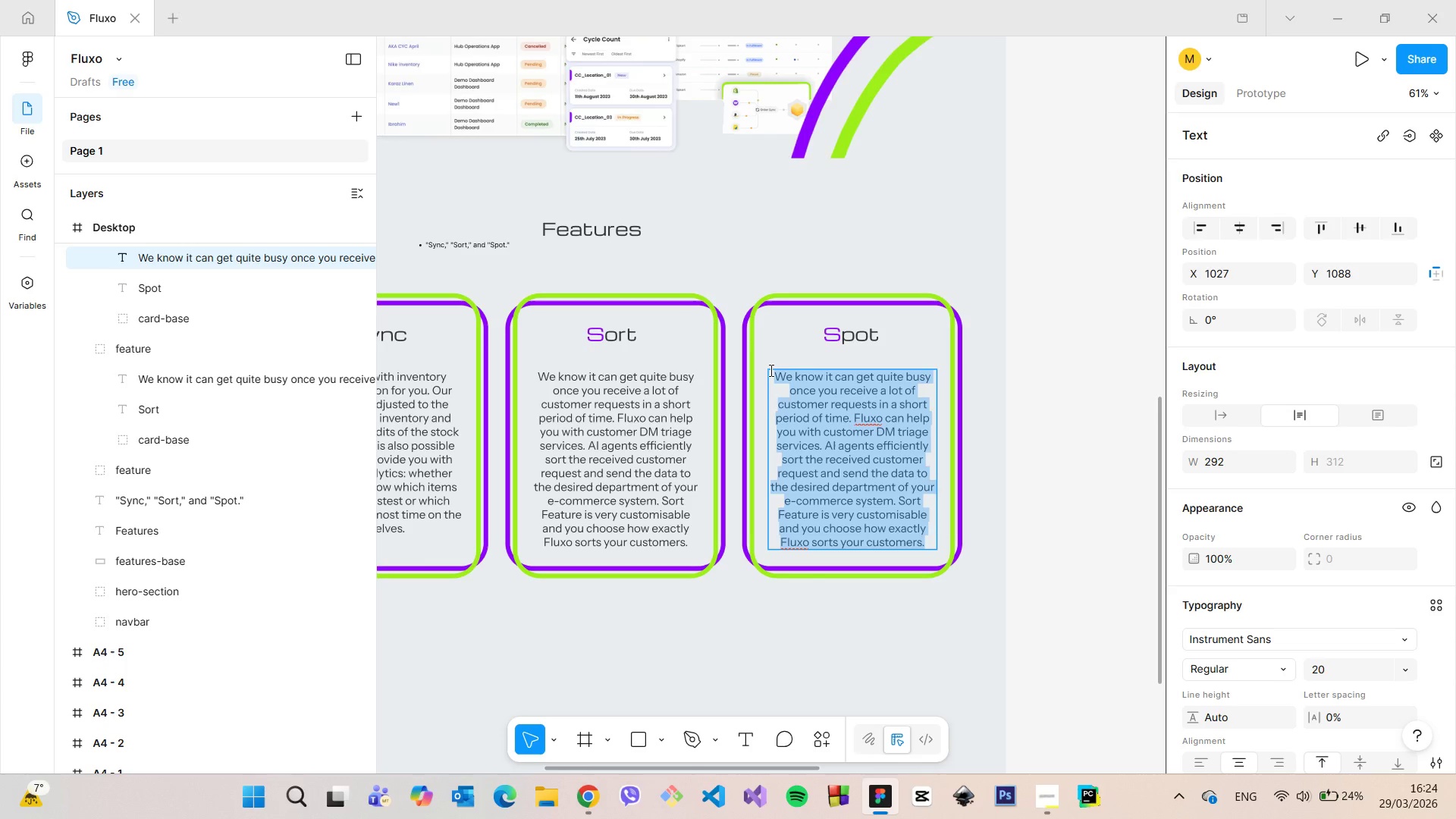 
key(Control+V)
 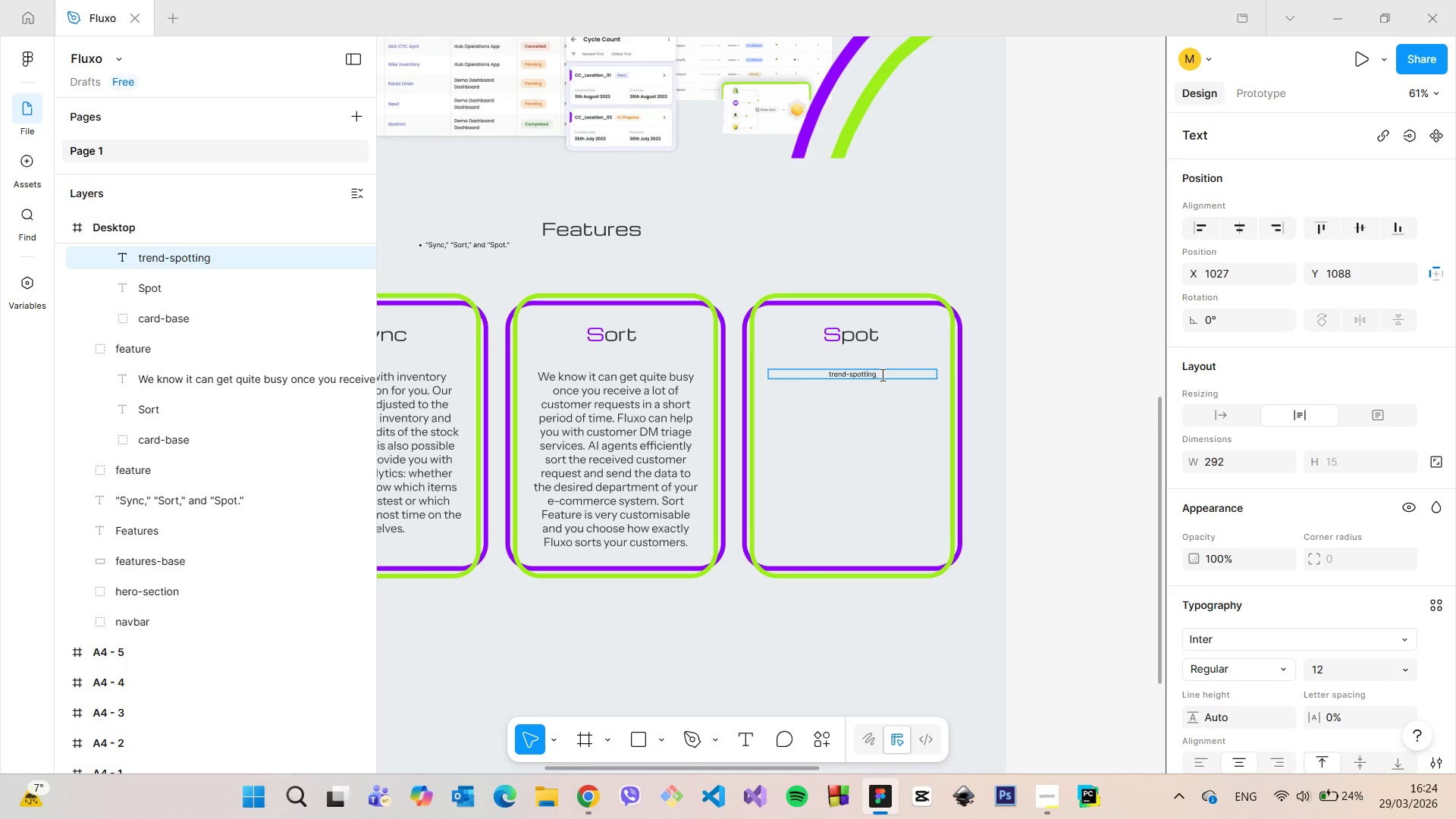 
key(Control+Z)
 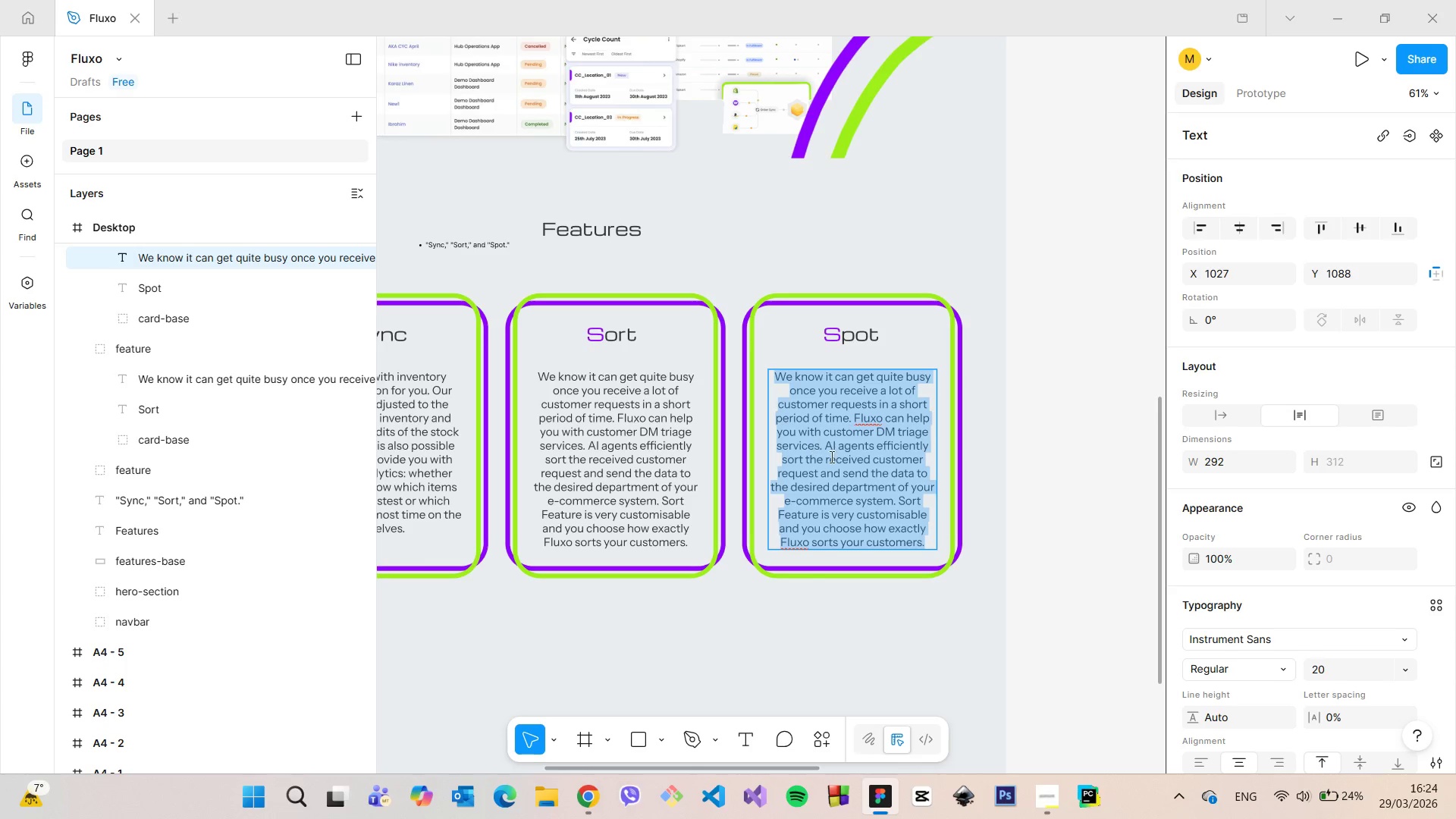 
left_click([839, 463])
 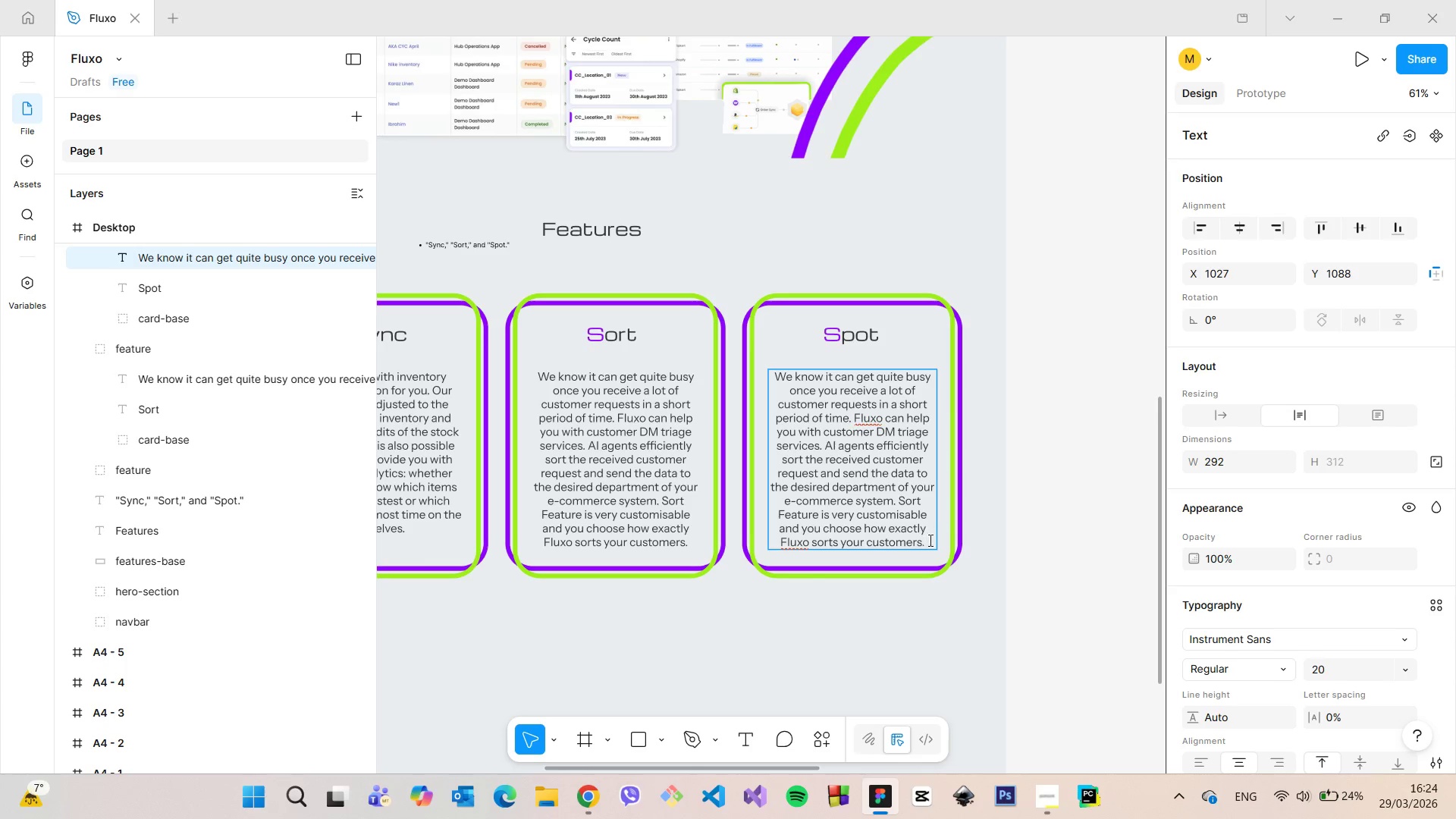 
left_click_drag(start_coordinate=[927, 541], to_coordinate=[795, 379])
 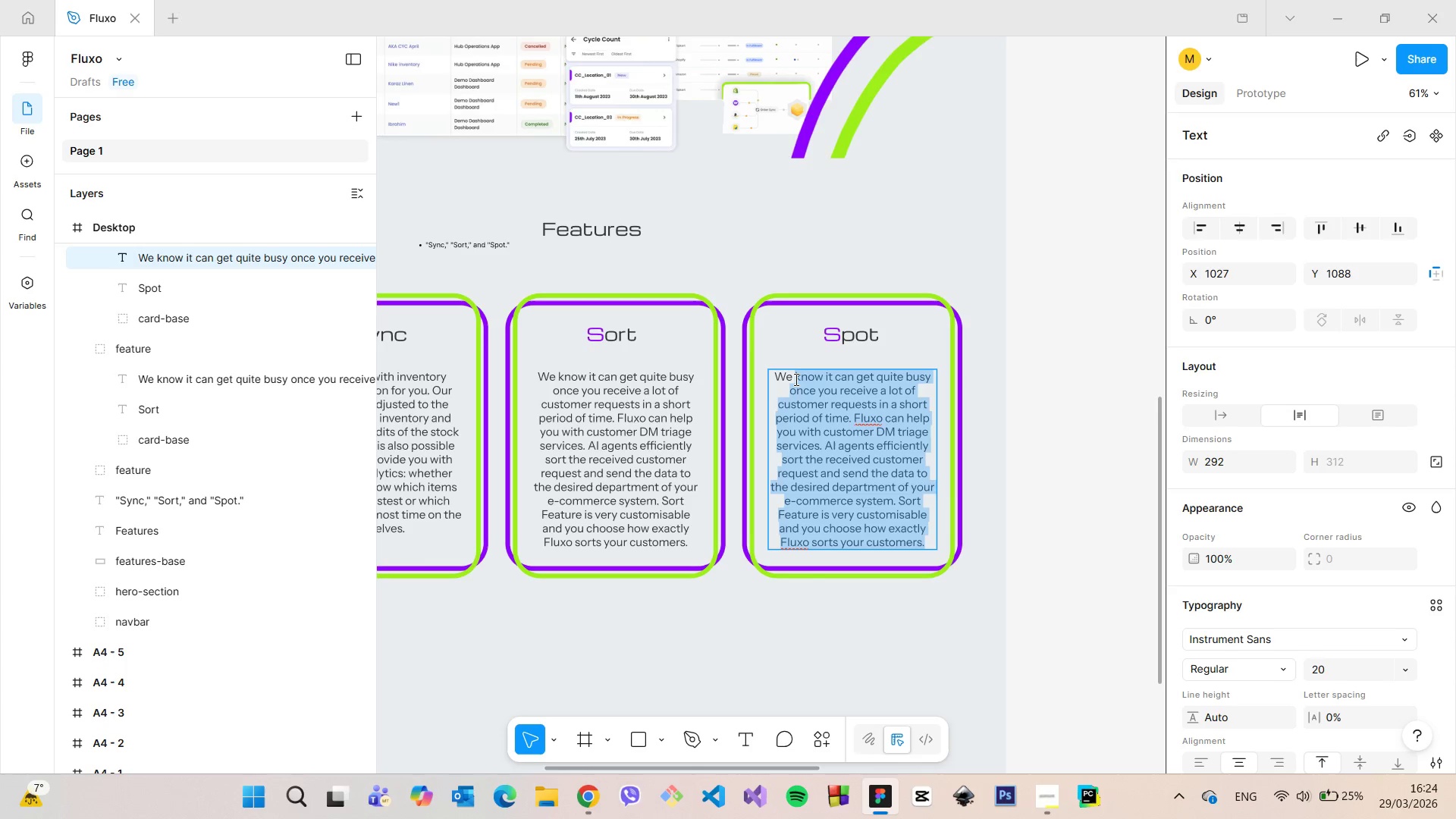 
key(Control+V)
 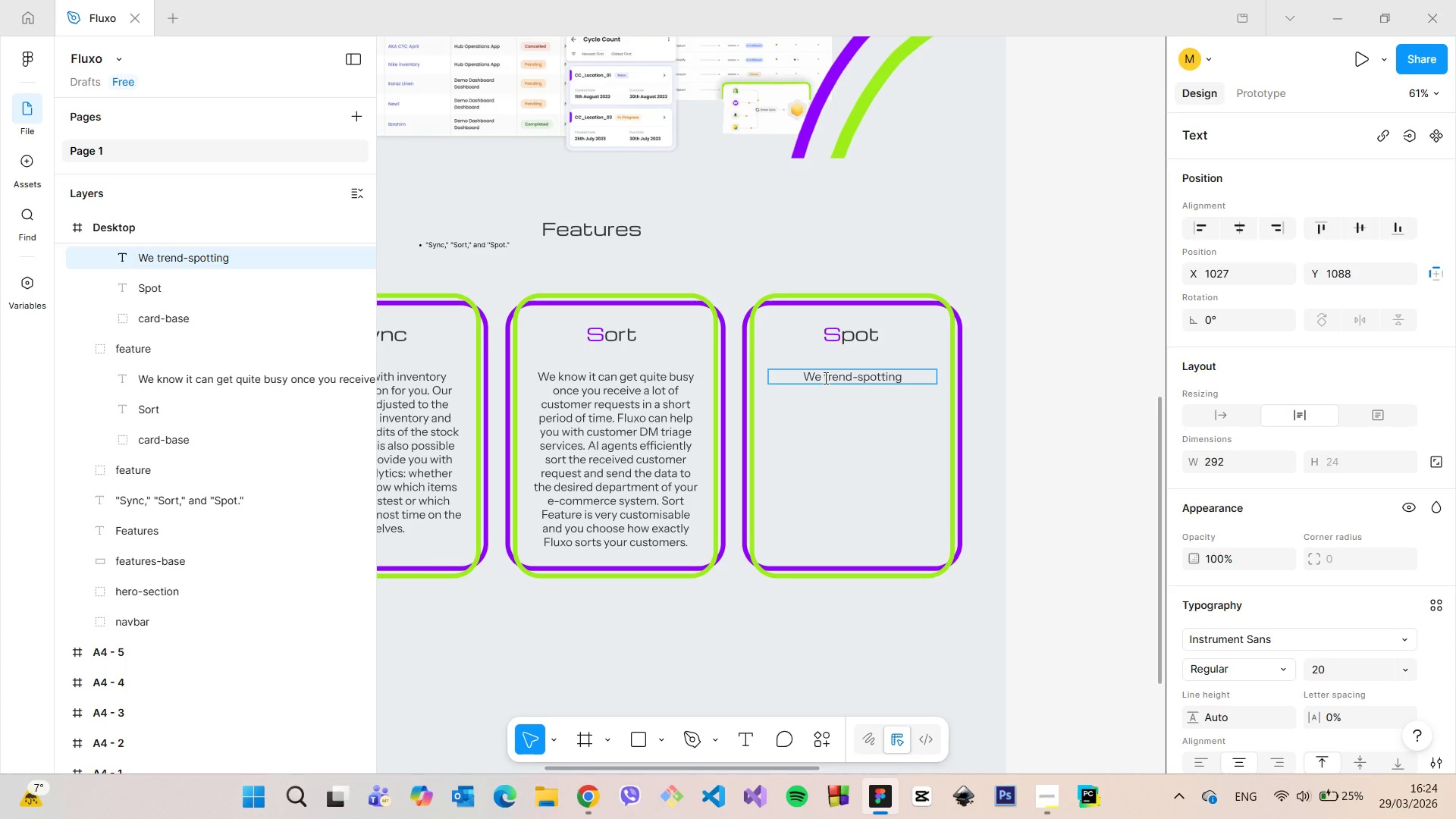 
left_click_drag(start_coordinate=[828, 378], to_coordinate=[802, 375])
 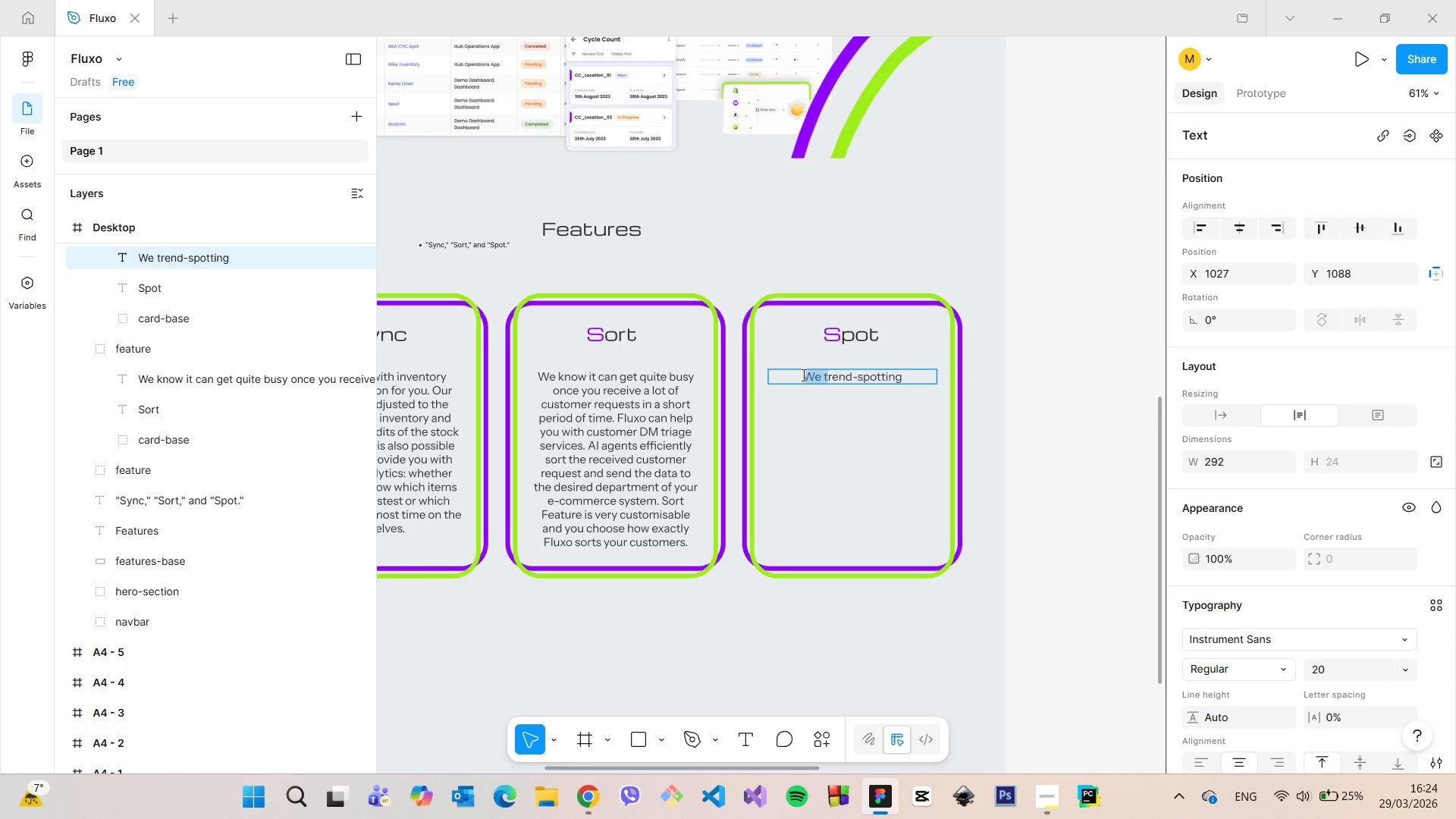 
key(Shift+T)
 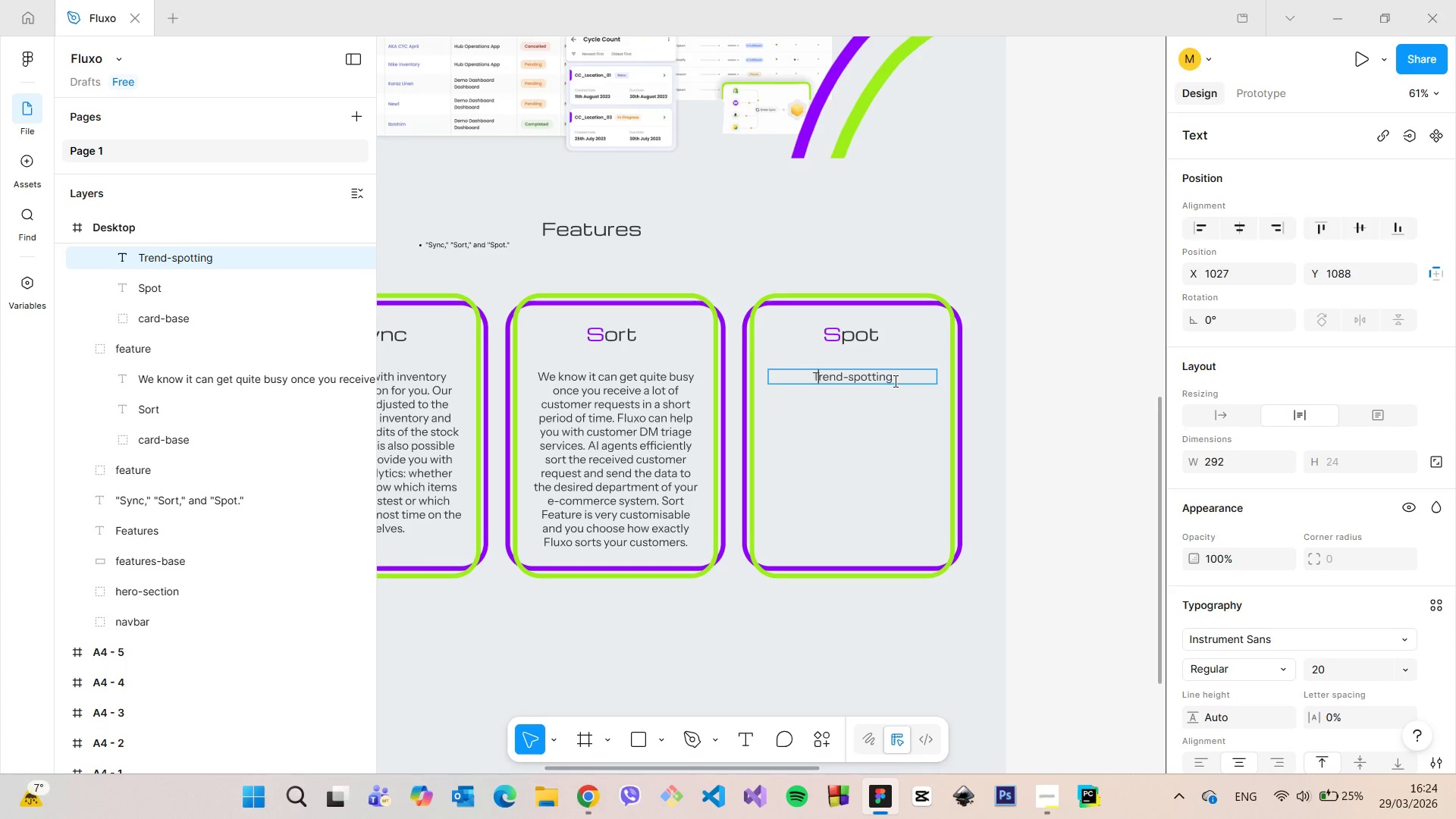 
left_click([896, 381])
 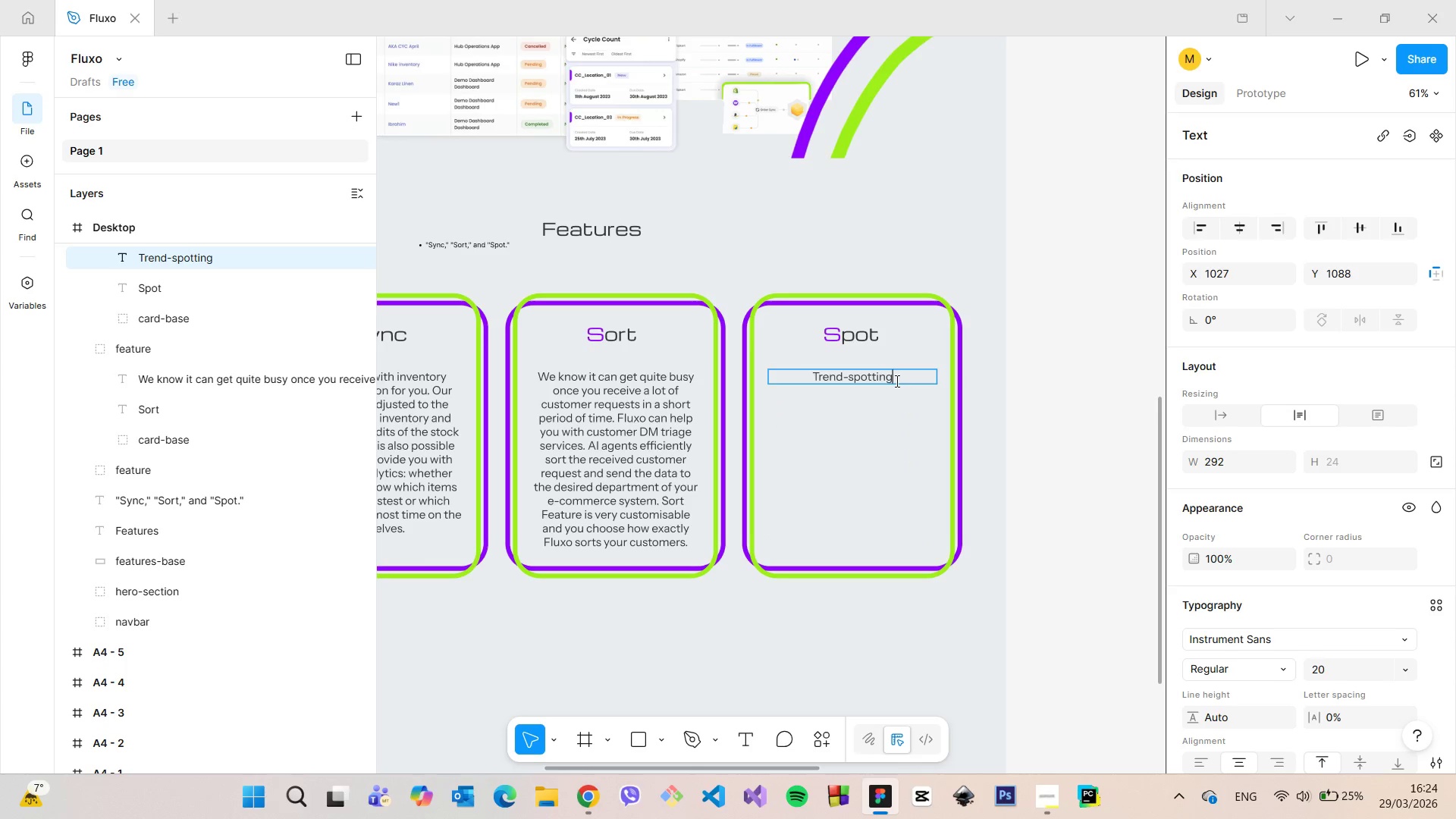 
type( is Fluxo's specialty. You will get daily, weekly and monthly detailed insights about yout)
key(Backspace)
type(r target audience, the products )
 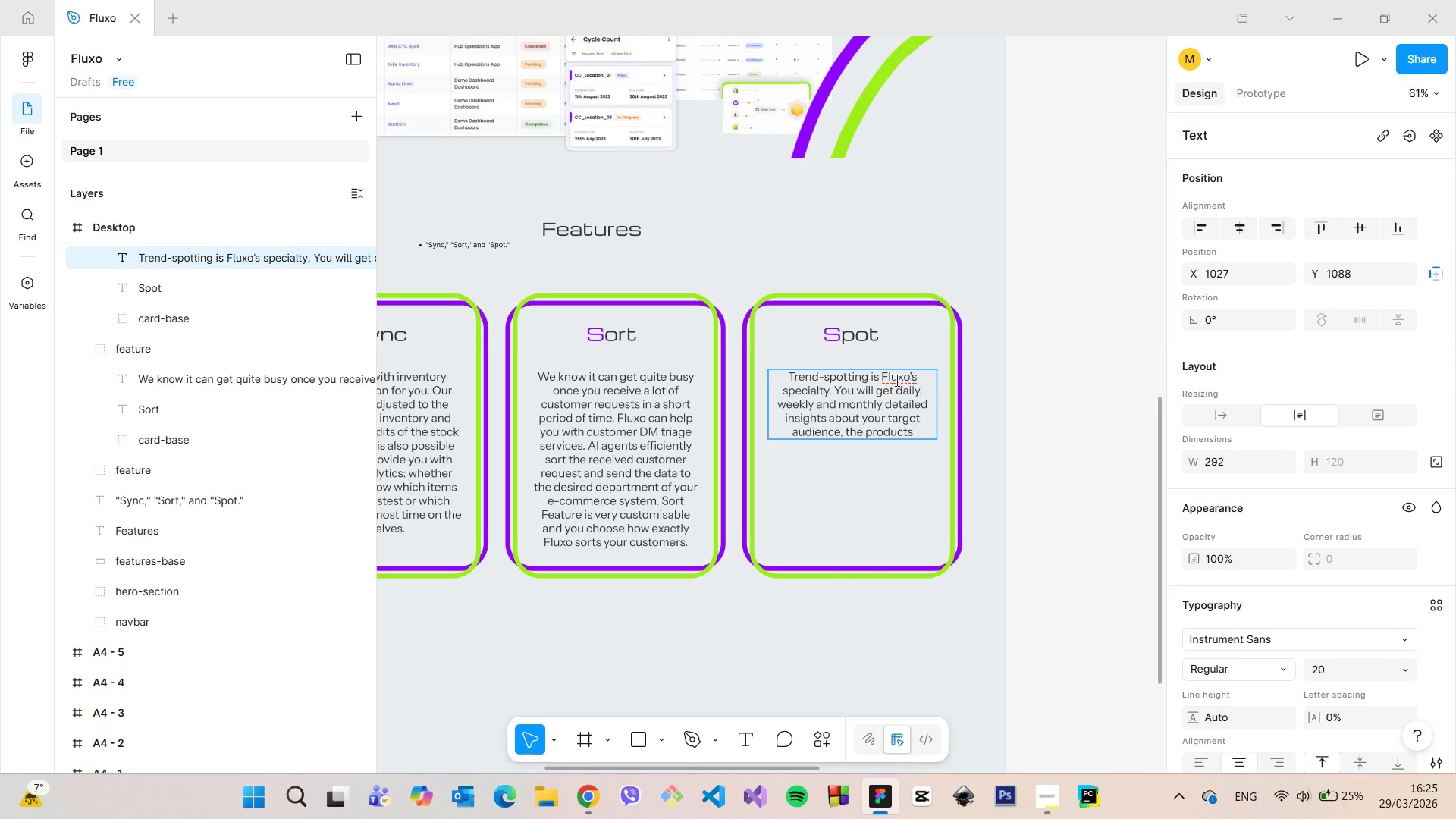 
type(they were keen on purchasing and much more. We cana e)
key(Backspace)
key(Backspace)
key(Backspace)
type(Fluxo can even automatically start )
 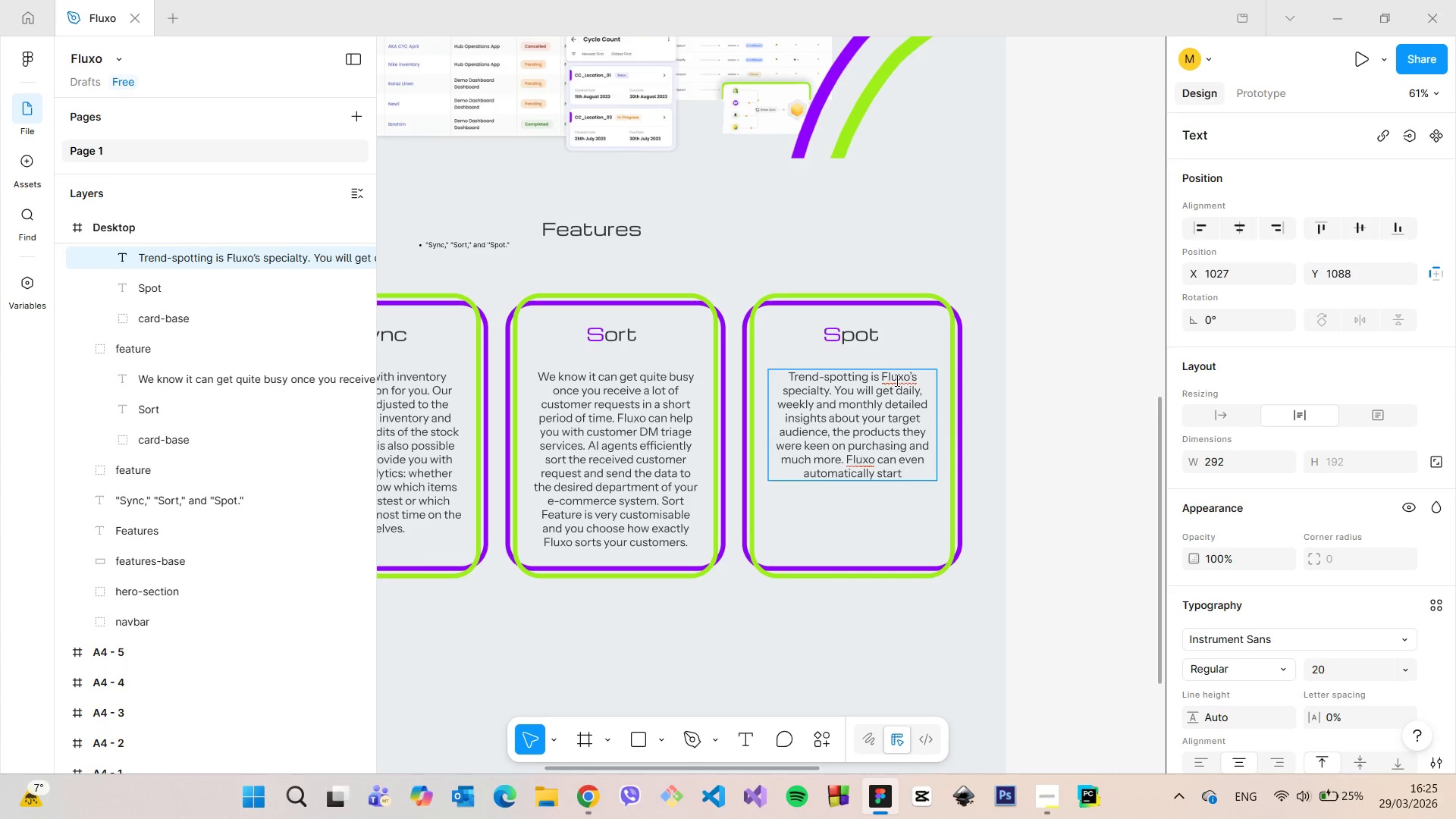 
type(different marketing strategies based on th epr)
key(Backspace)
key(Backspace)
key(Backspace)
key(Backspace)
type(e popular producs!)
 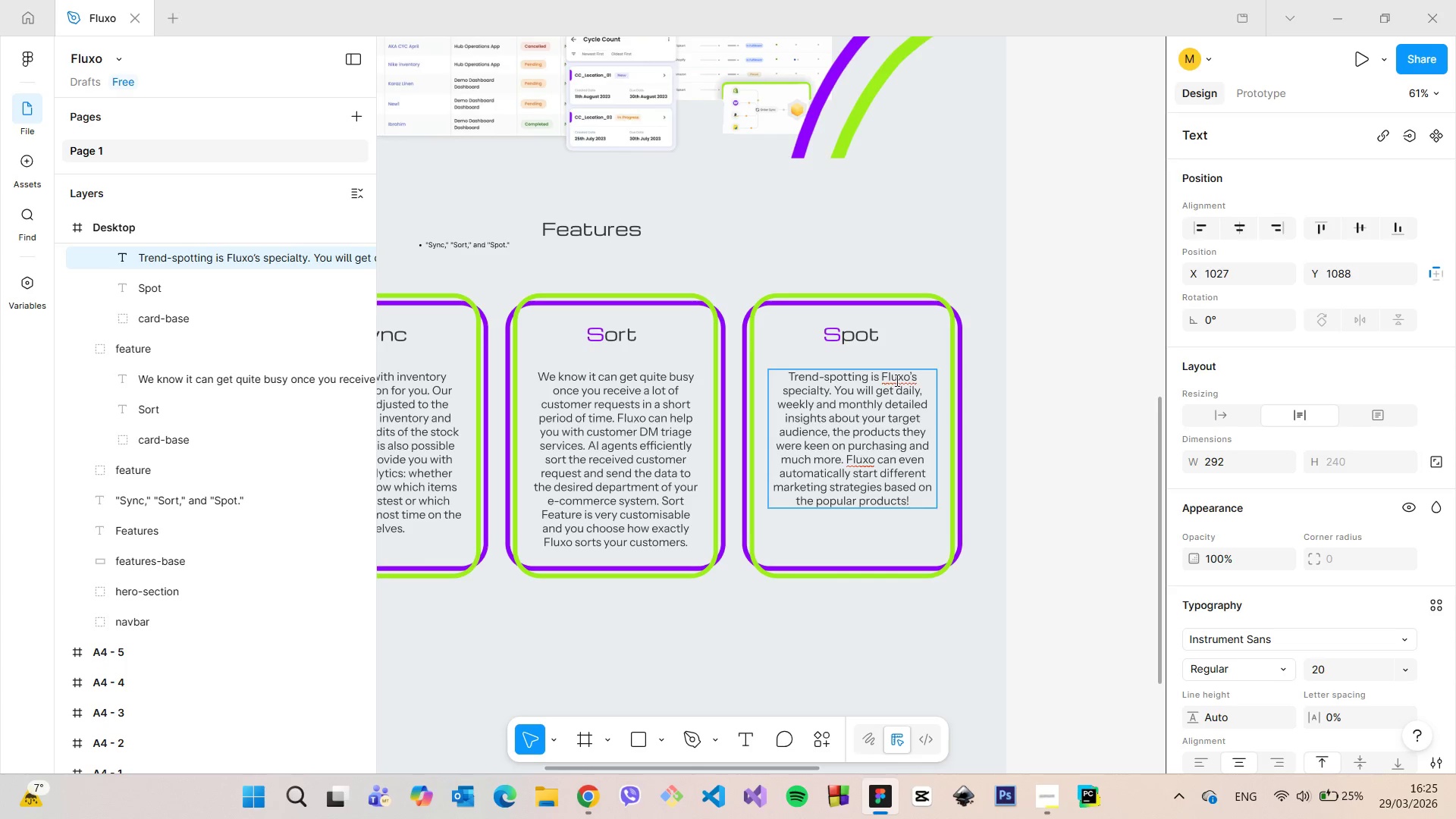 
left_click_drag(start_coordinate=[918, 503], to_coordinate=[787, 378])
 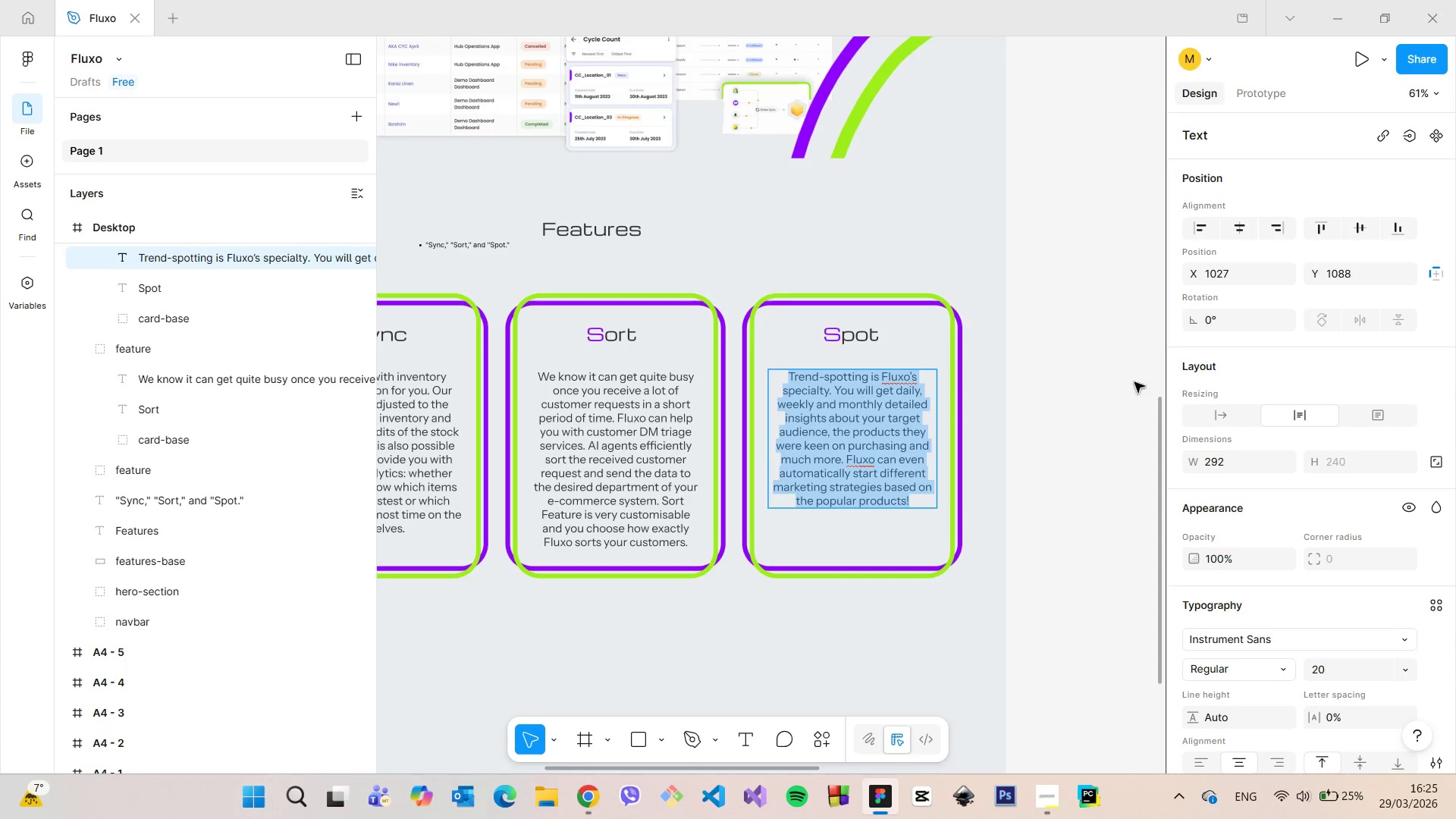 
left_click([1063, 466])
 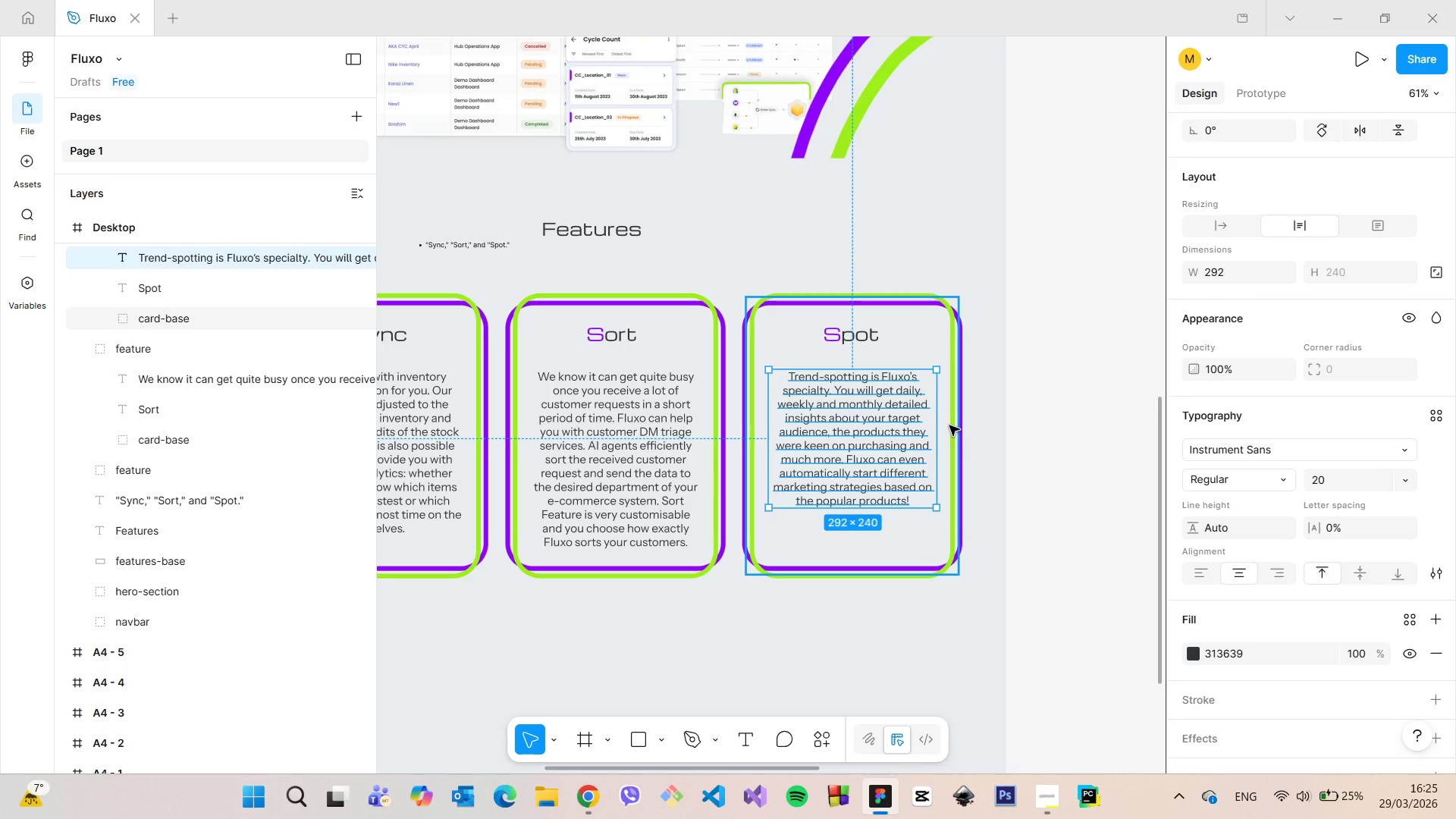 
scroll: coordinate [1207, 438], scroll_direction: down, amount: 2.0
 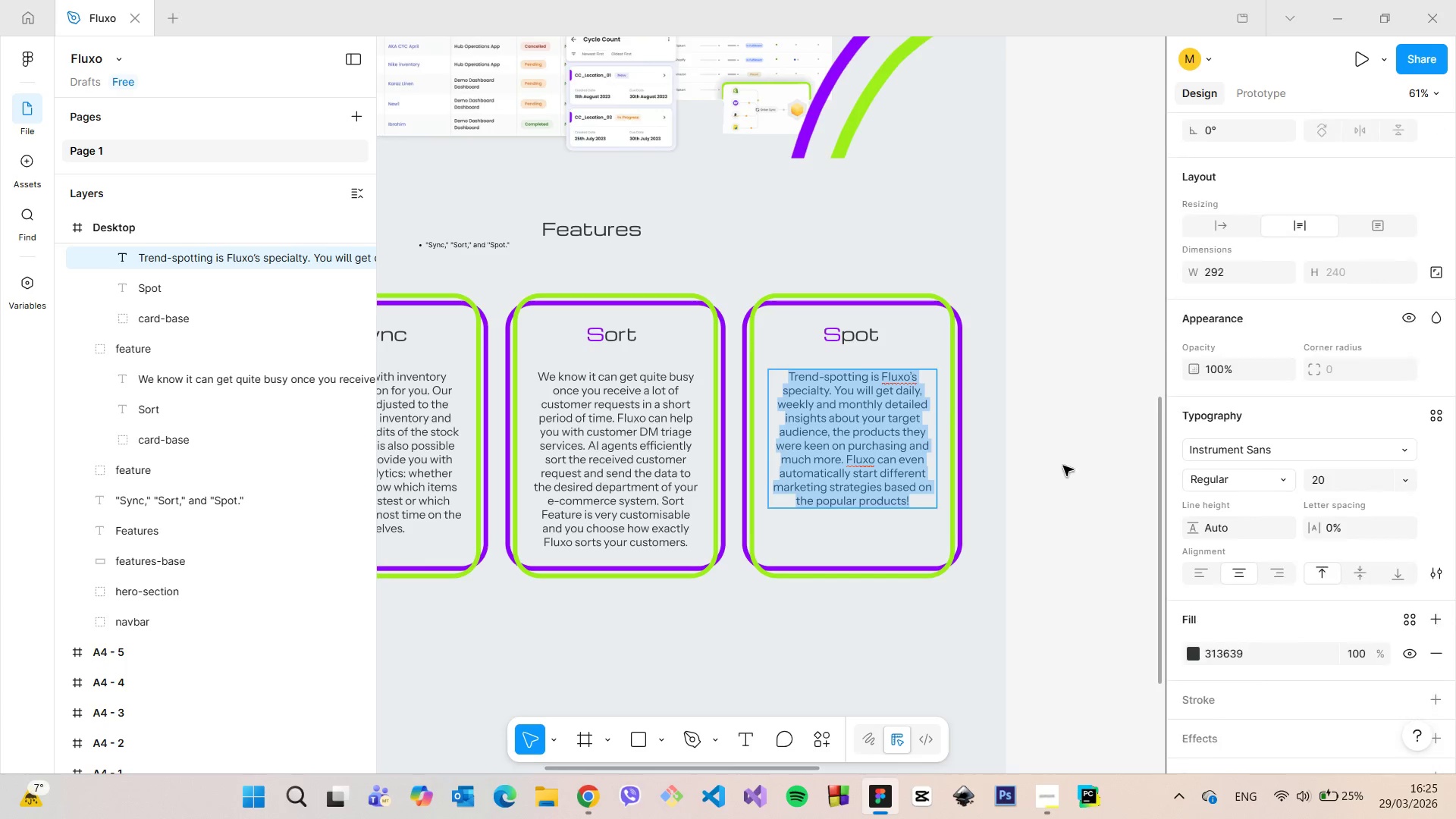 
hold_key(key=AltLeft, duration=0.89)
 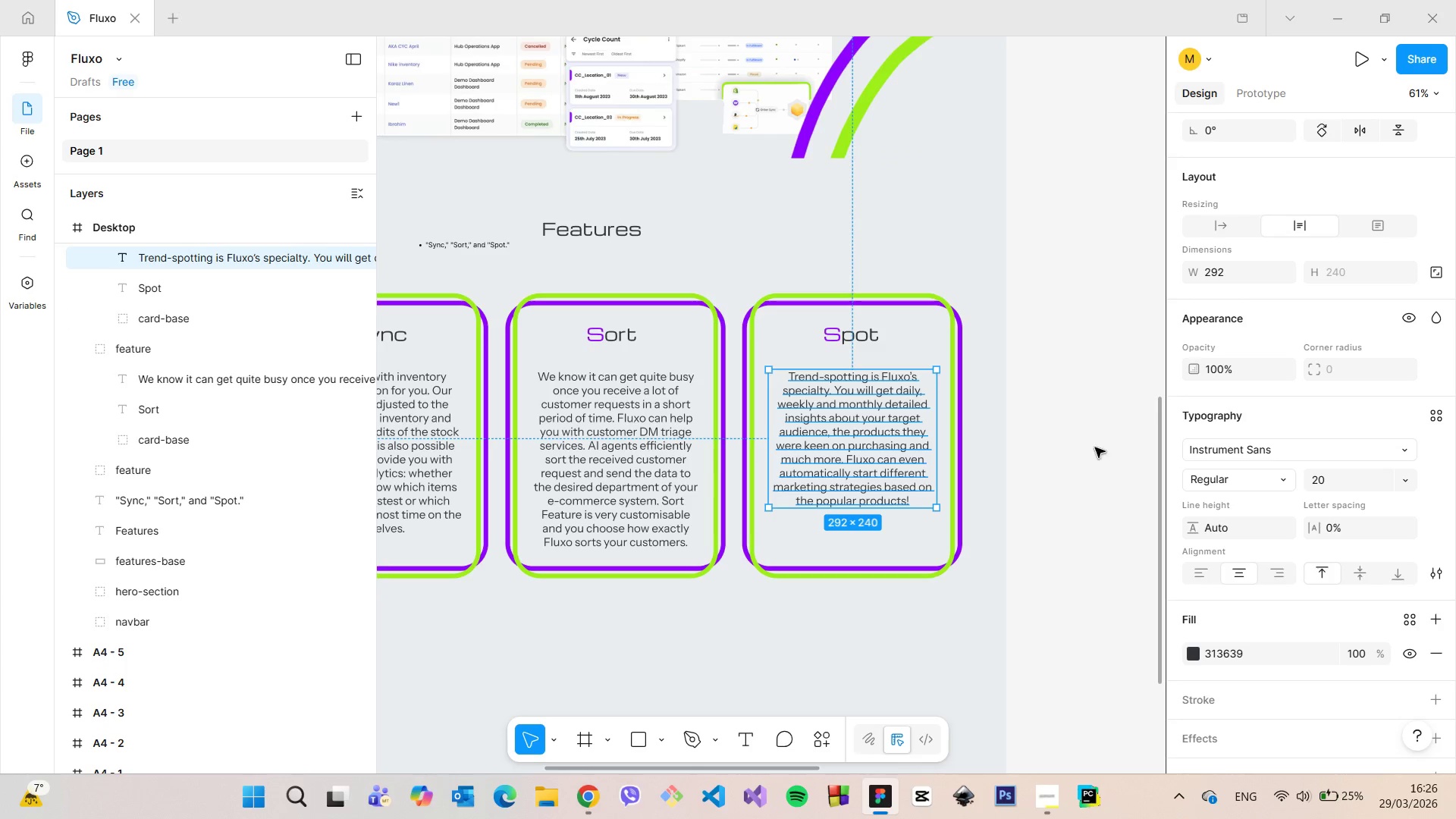 
left_click([1095, 447])
 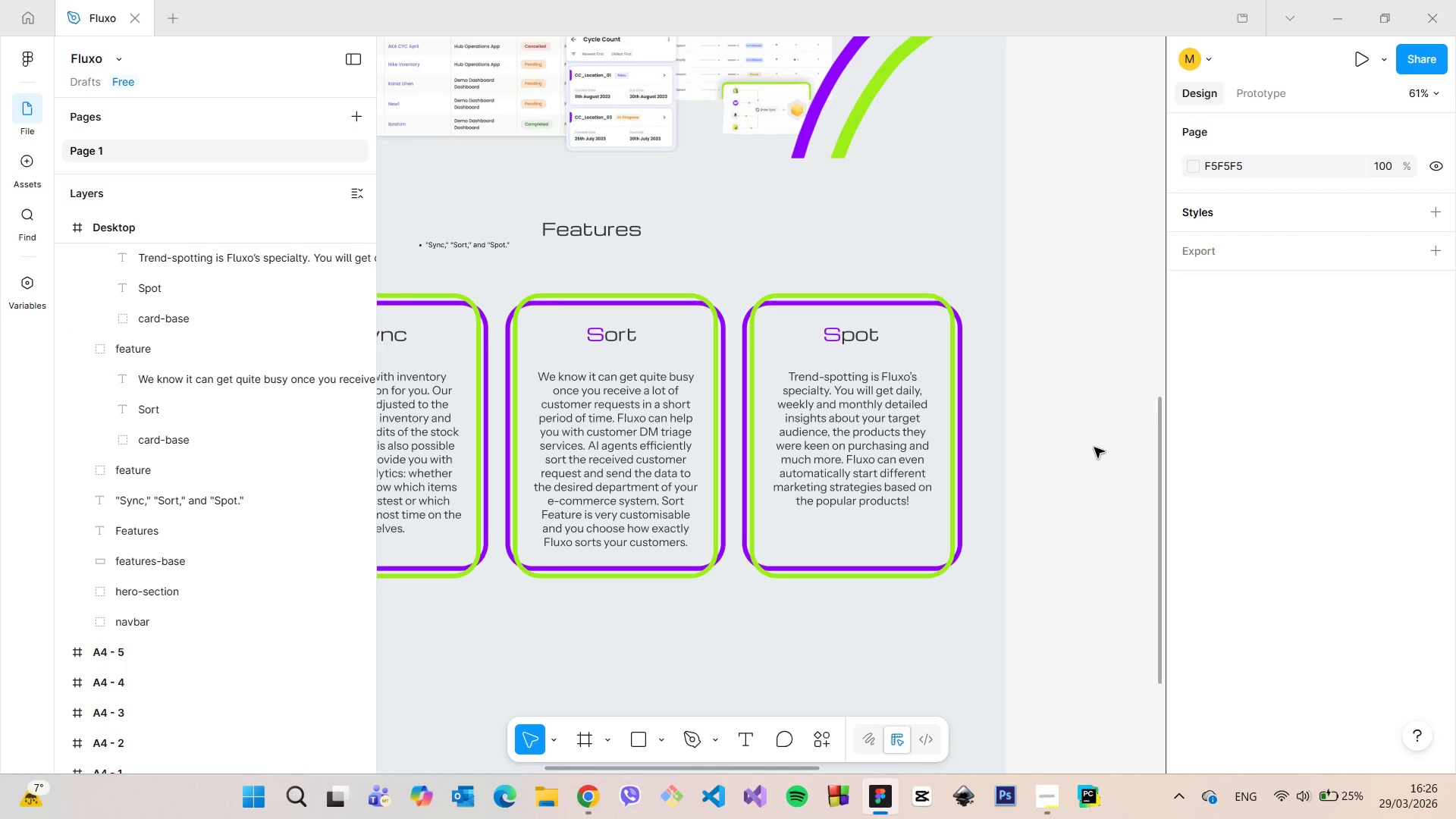 
scroll: coordinate [1093, 446], scroll_direction: down, amount: 5.0
 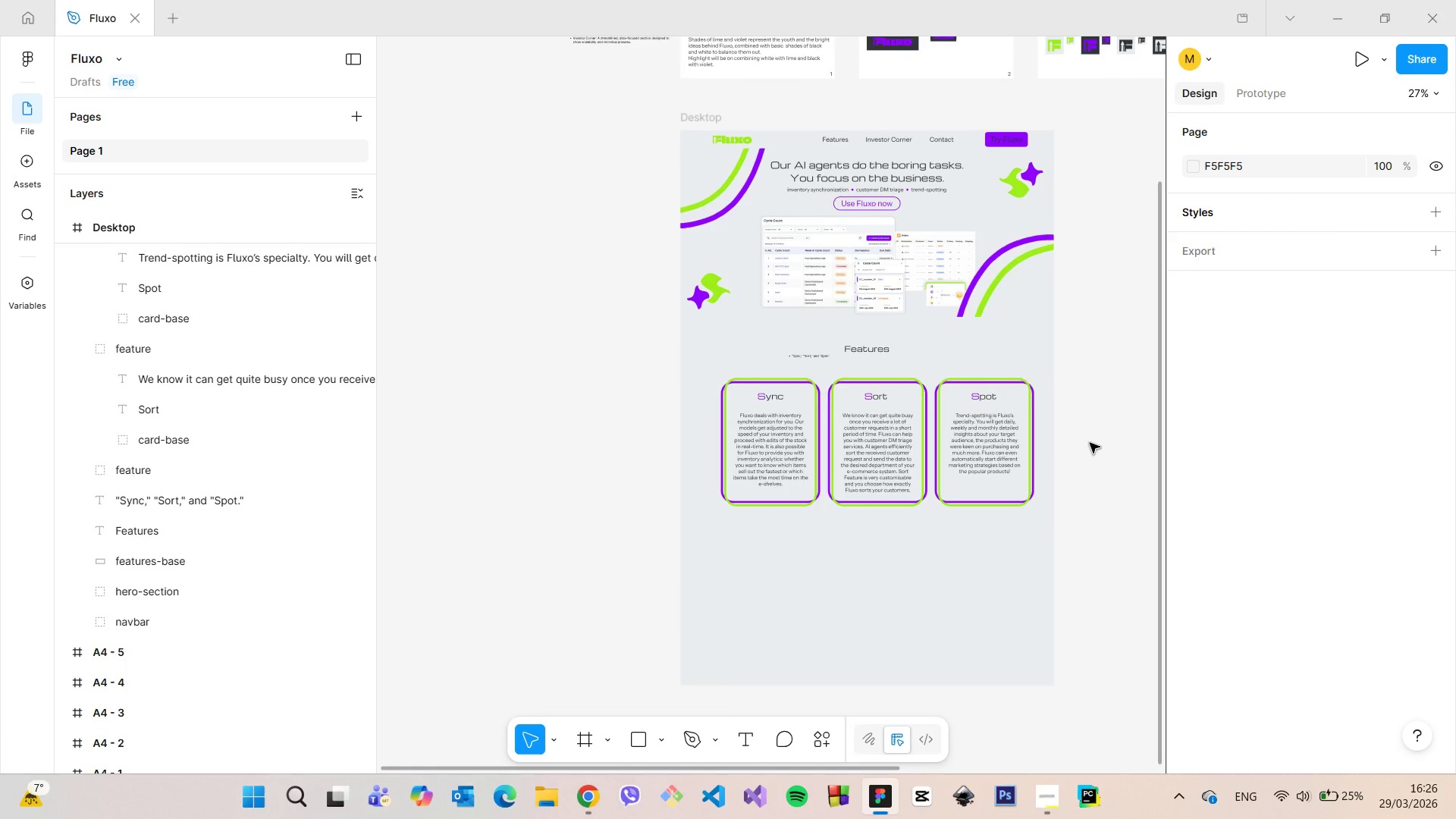 
scroll: coordinate [1085, 438], scroll_direction: up, amount: 5.0
 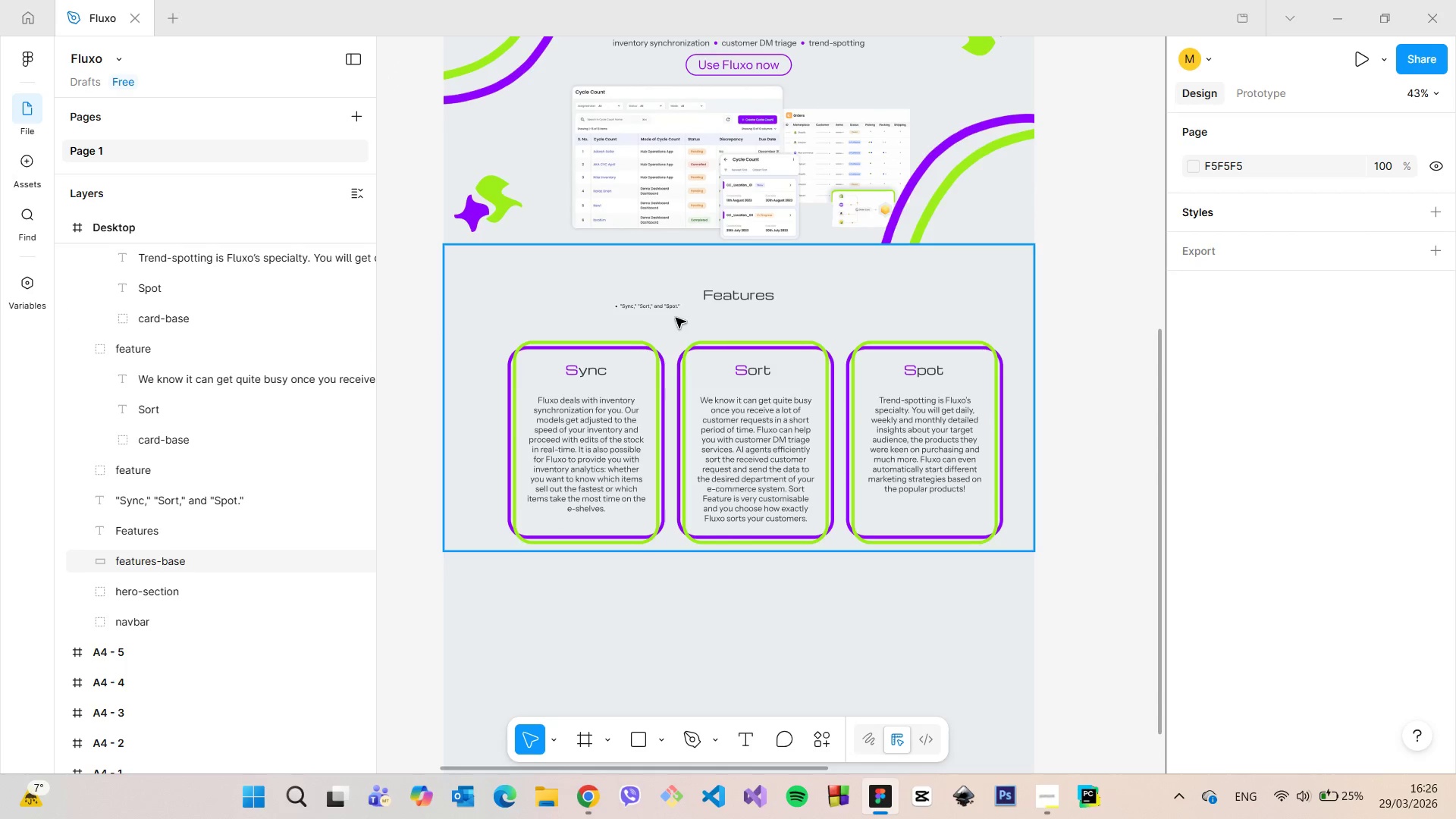 
left_click([659, 312])